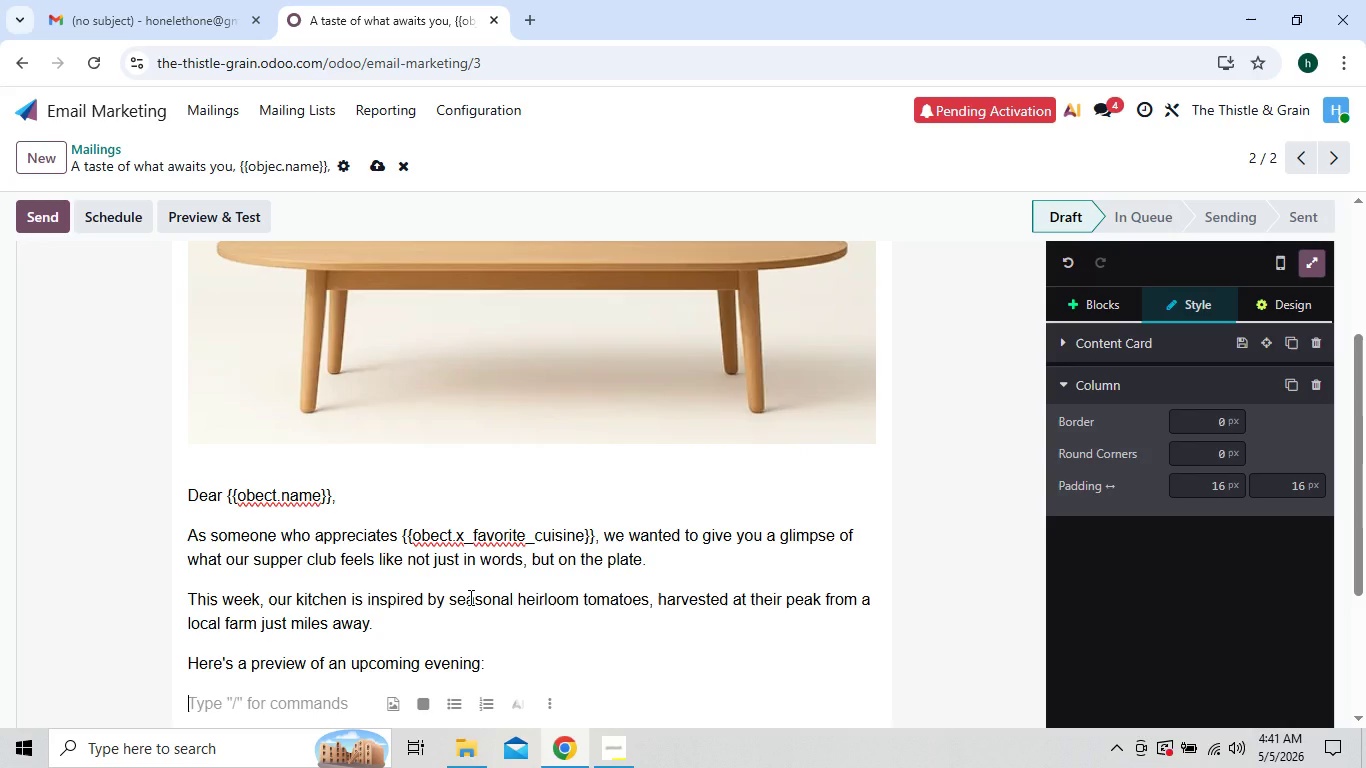 
type(f)
key(Backspace)
type(First Course)
 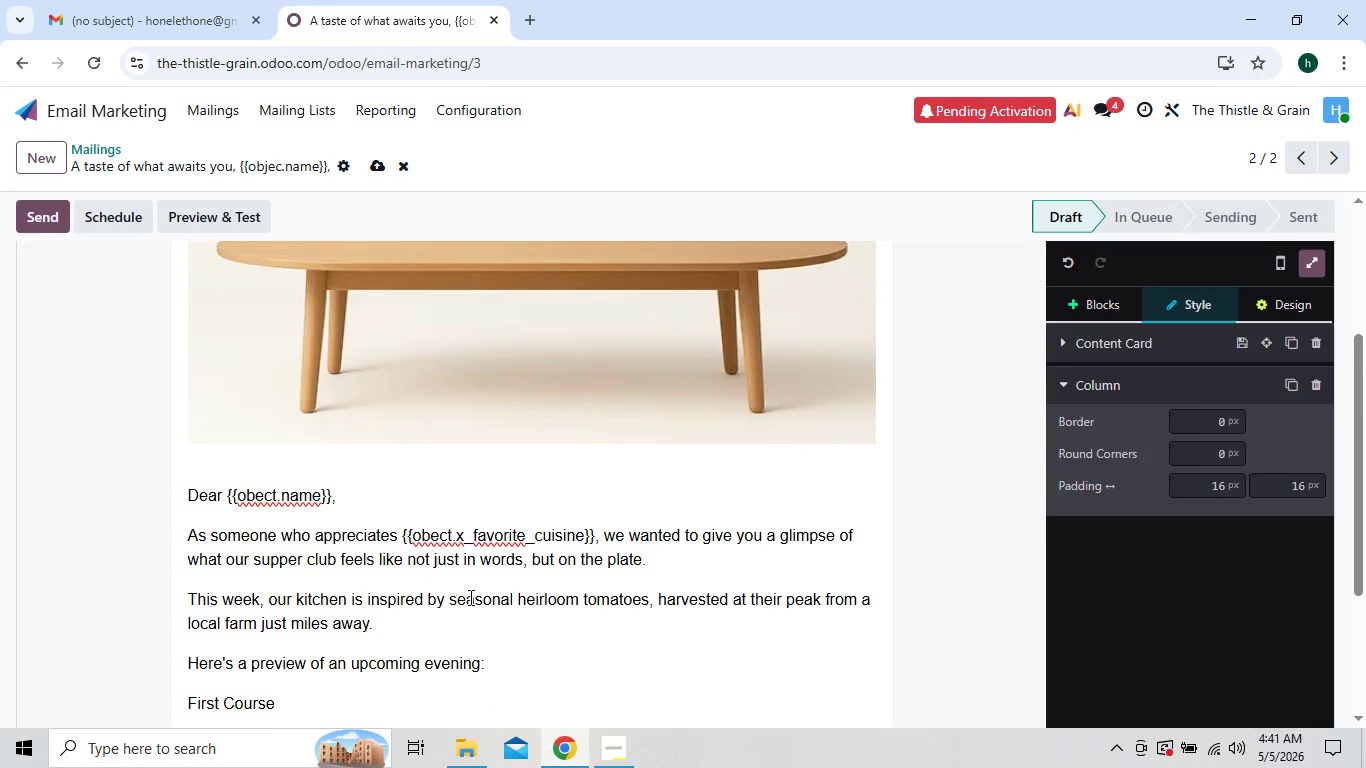 
key(Enter)
 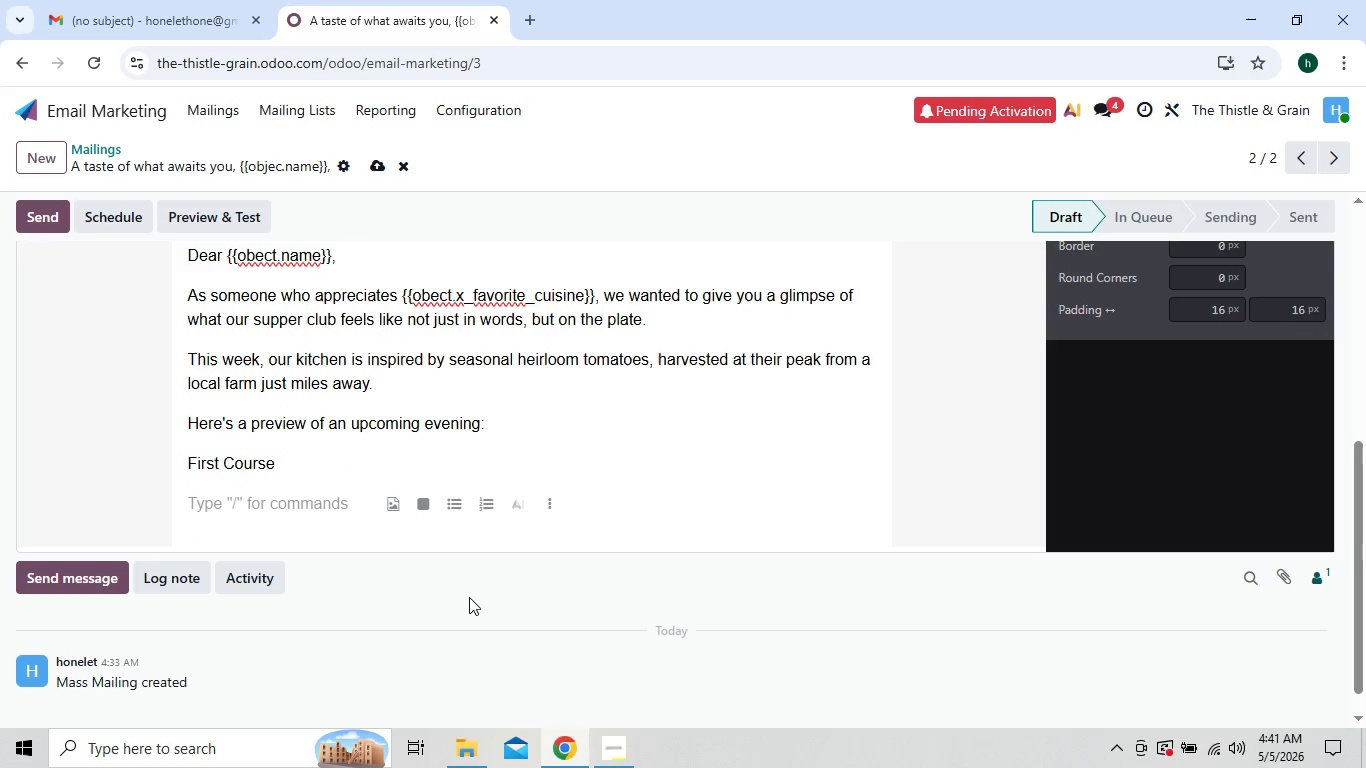 
wait(8.66)
 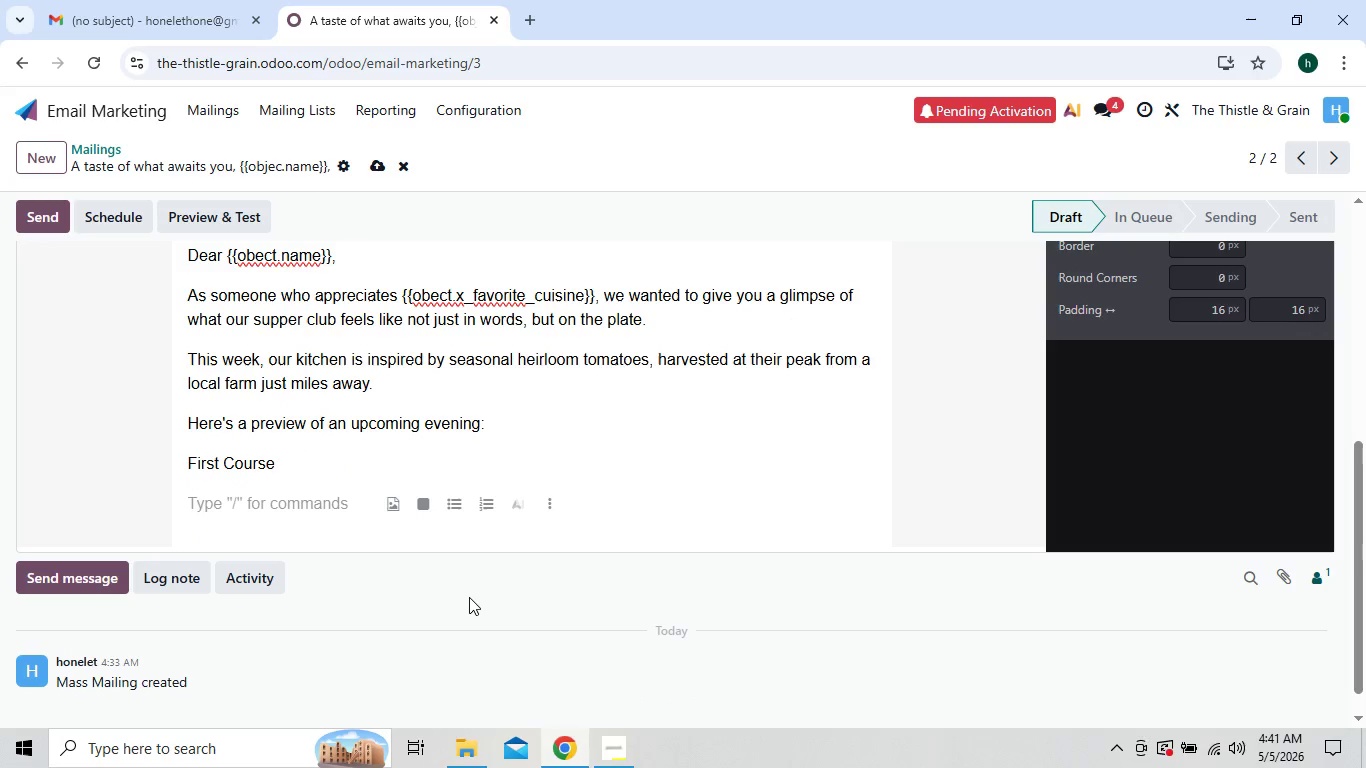 
type(charred heirloom tomato)
 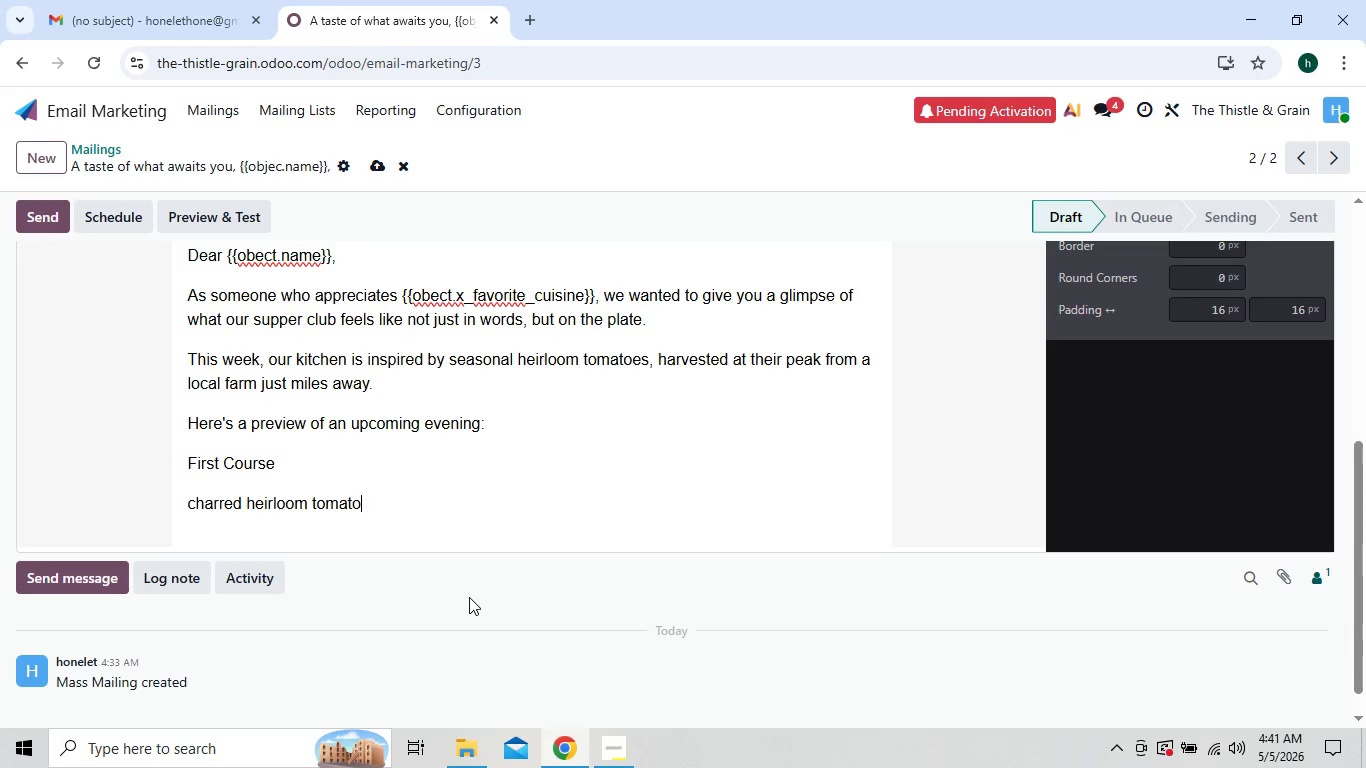 
type(es with whipped goat)
 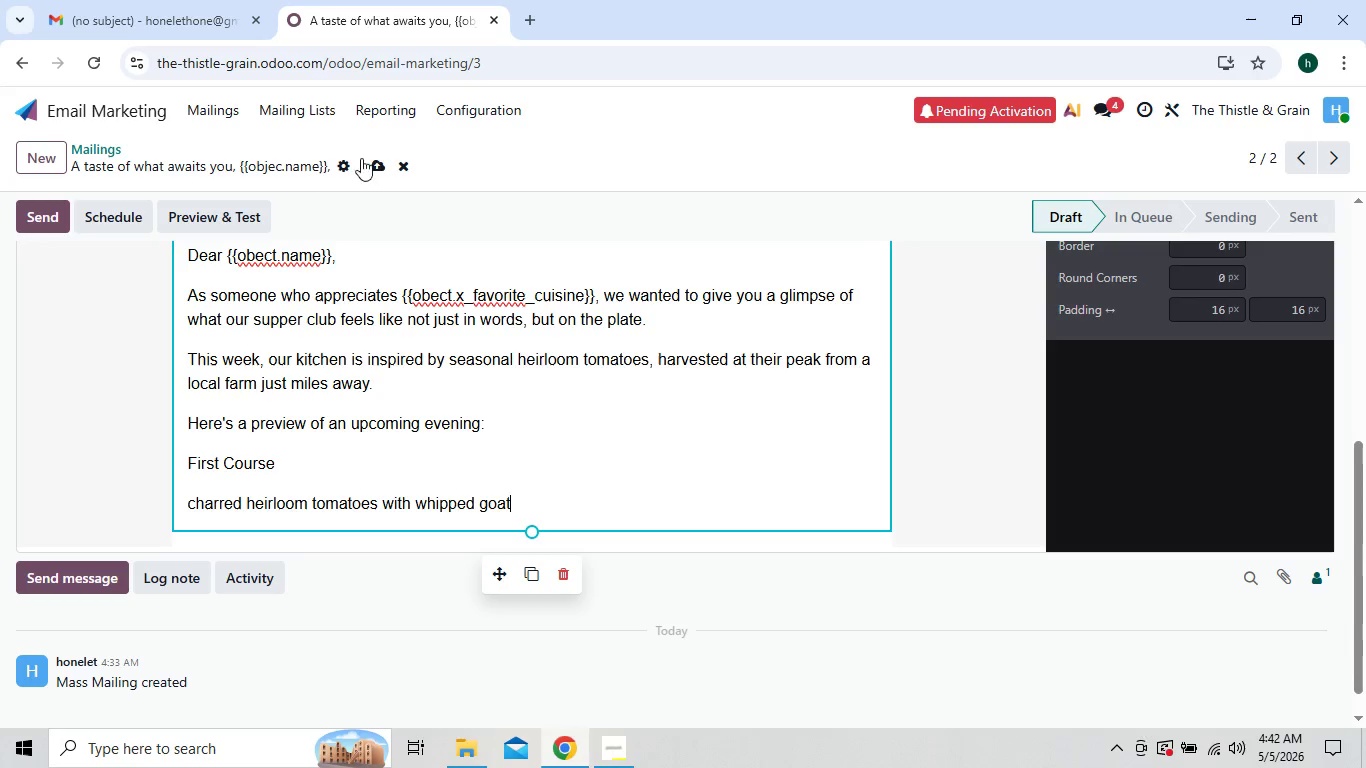 
left_click([376, 162])
 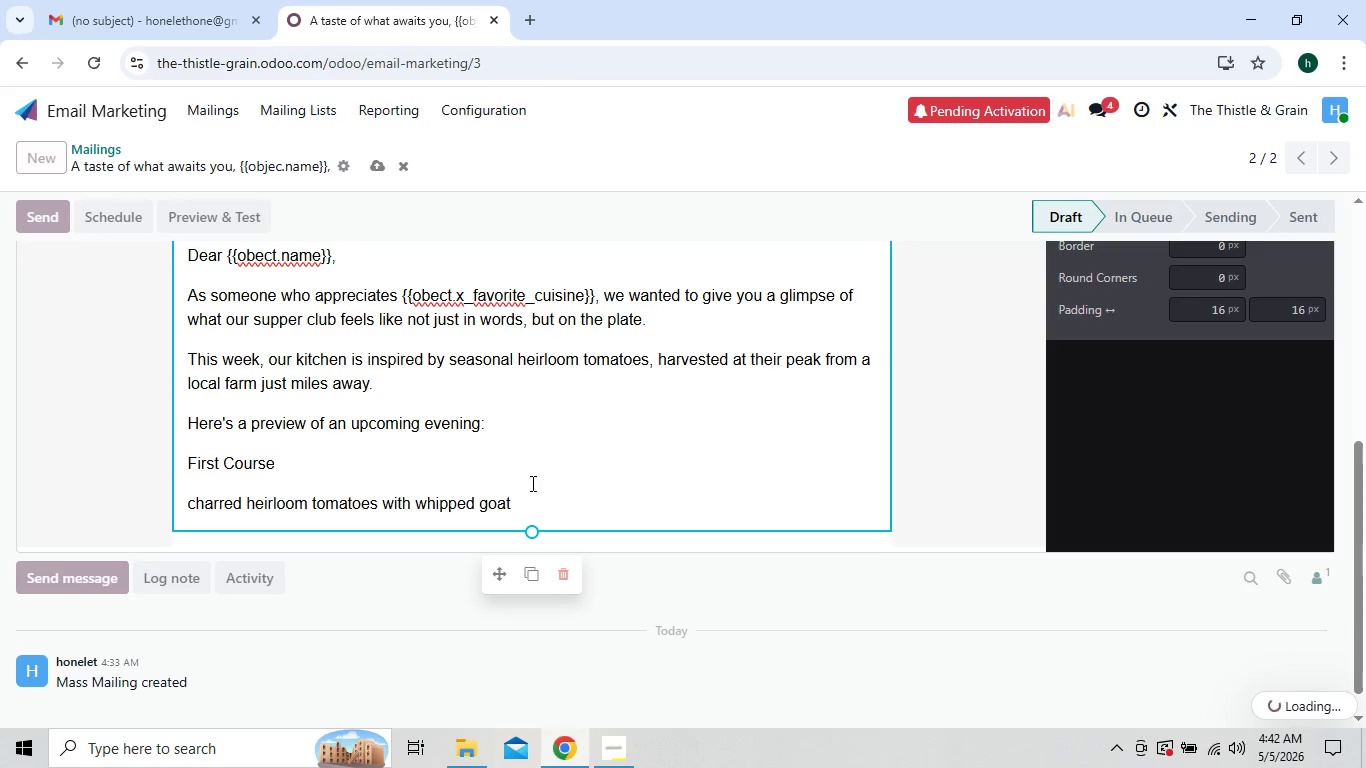 
left_click([532, 502])
 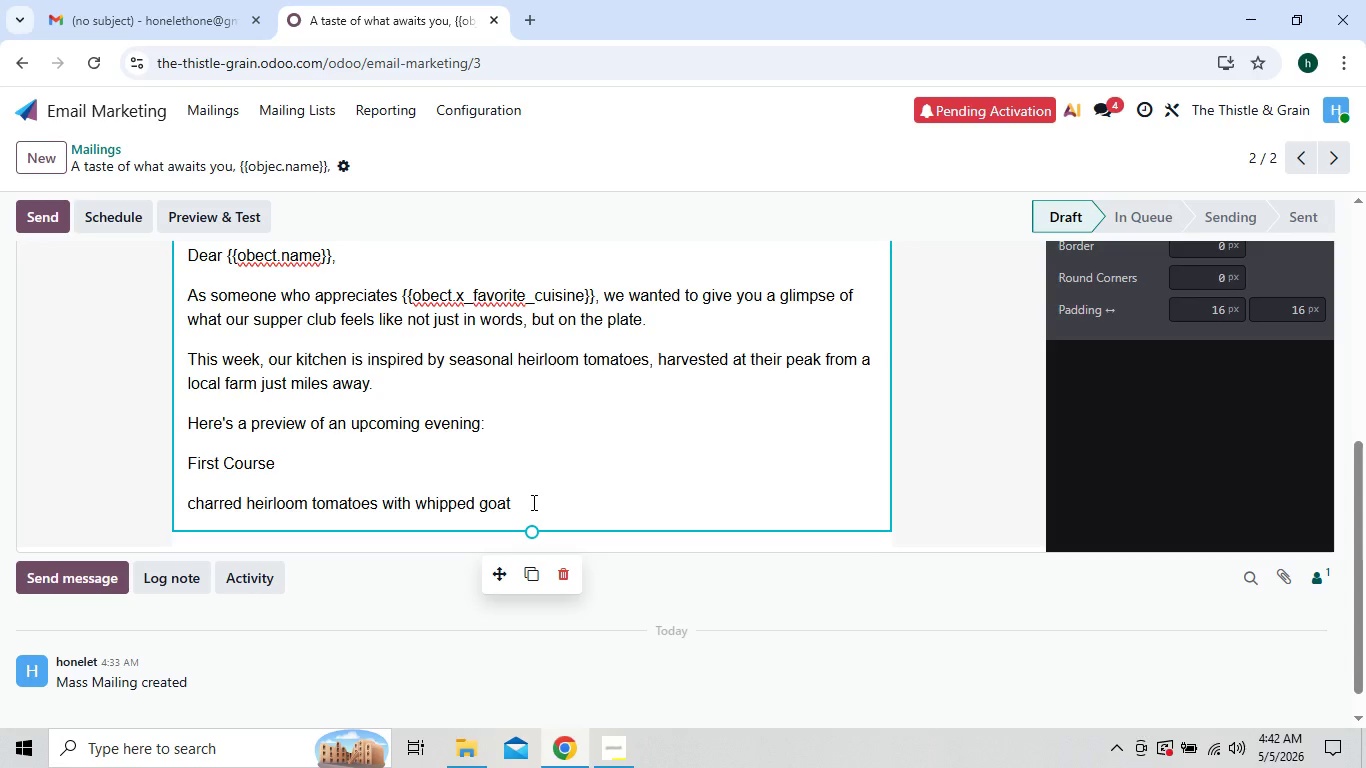 
type( cheese, basil oil, and )
 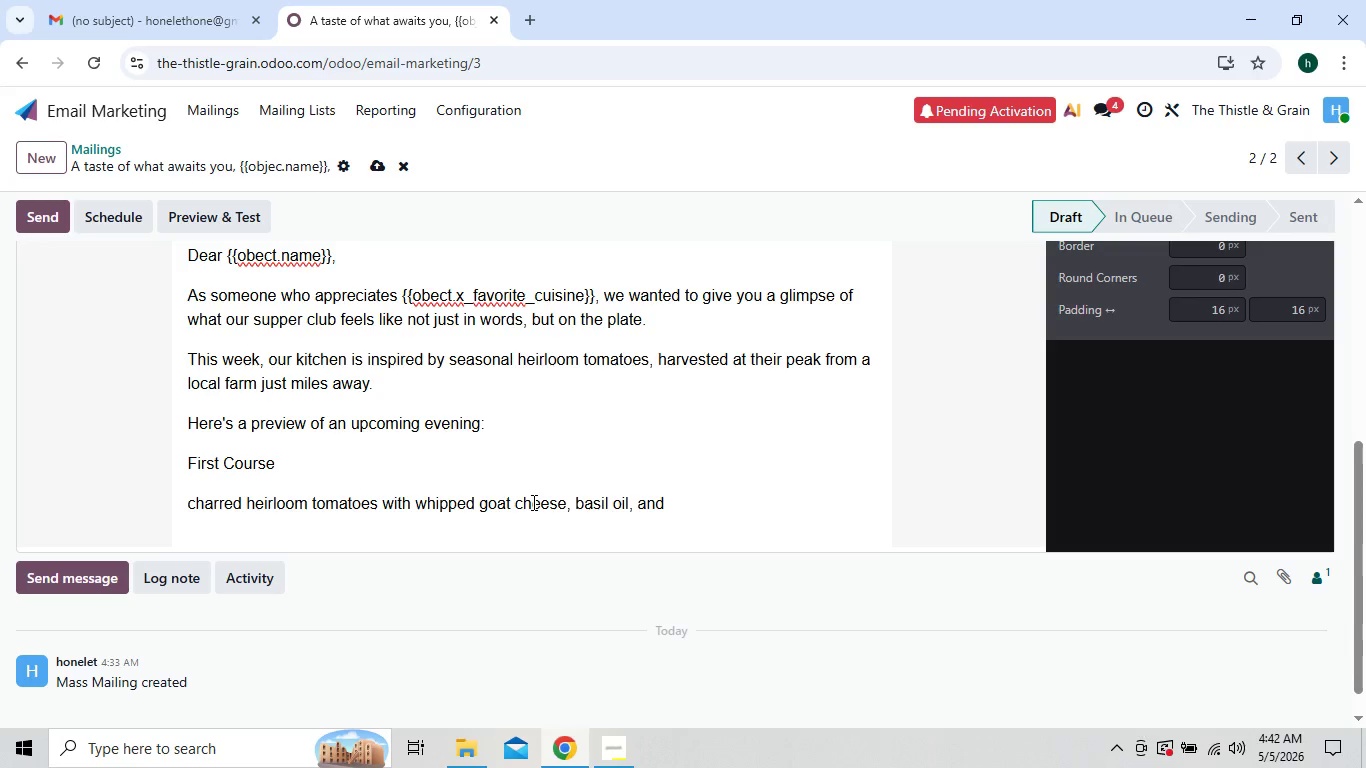 
wait(6.27)
 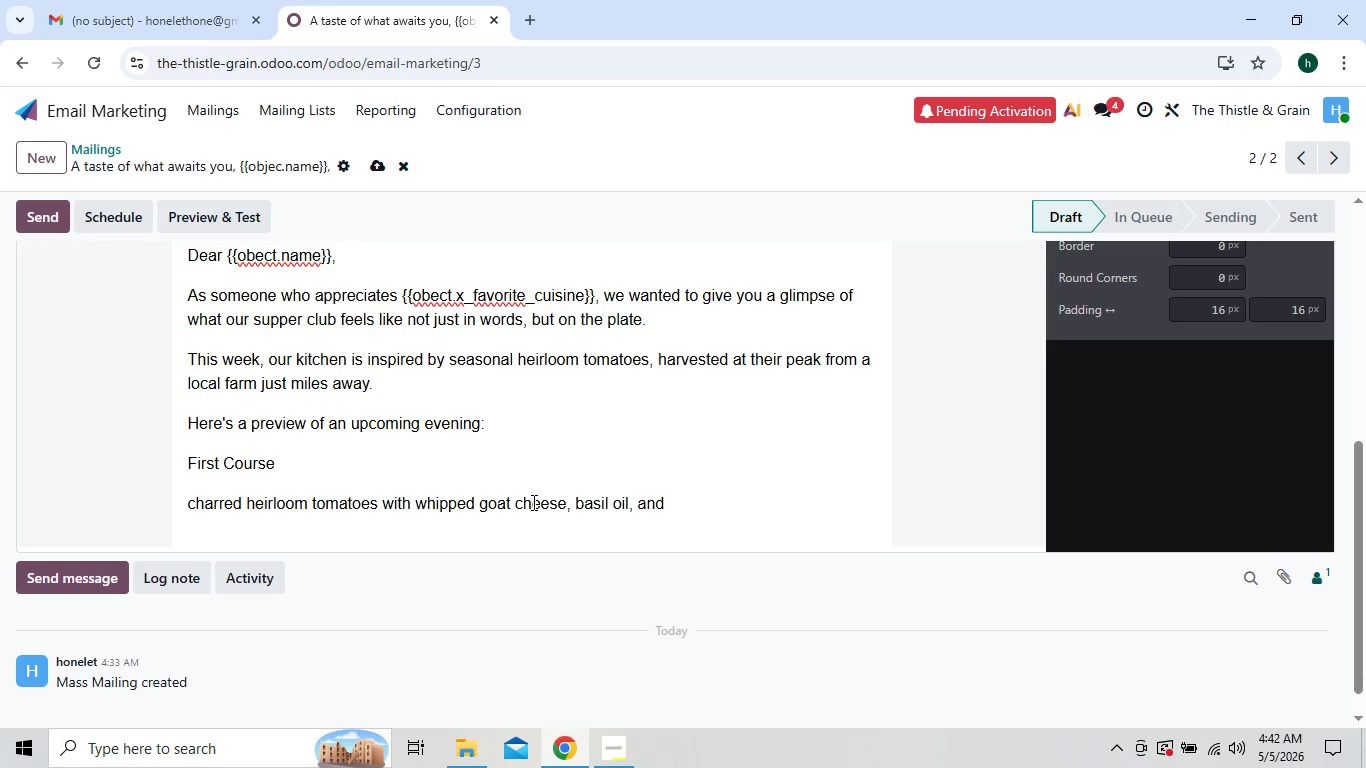 
type(toasted sourdough)
 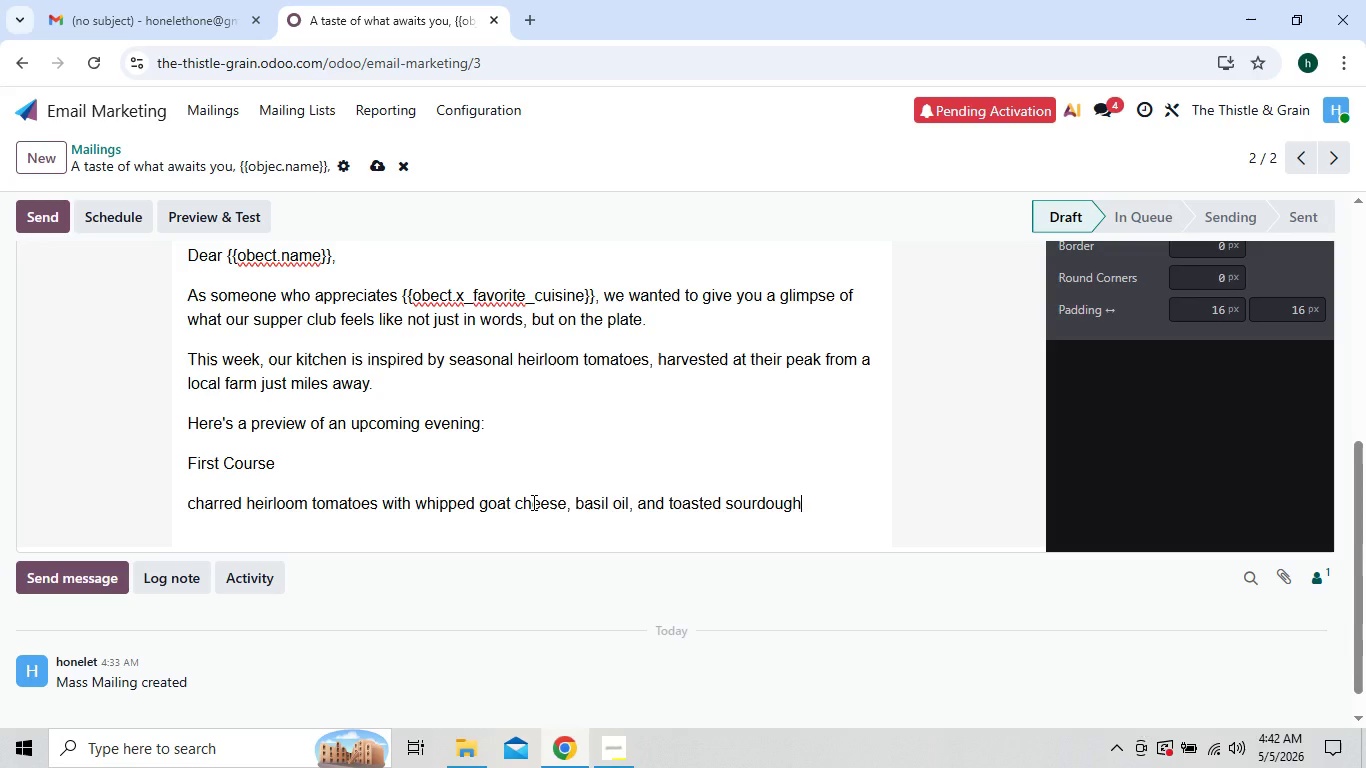 
key(Enter)
 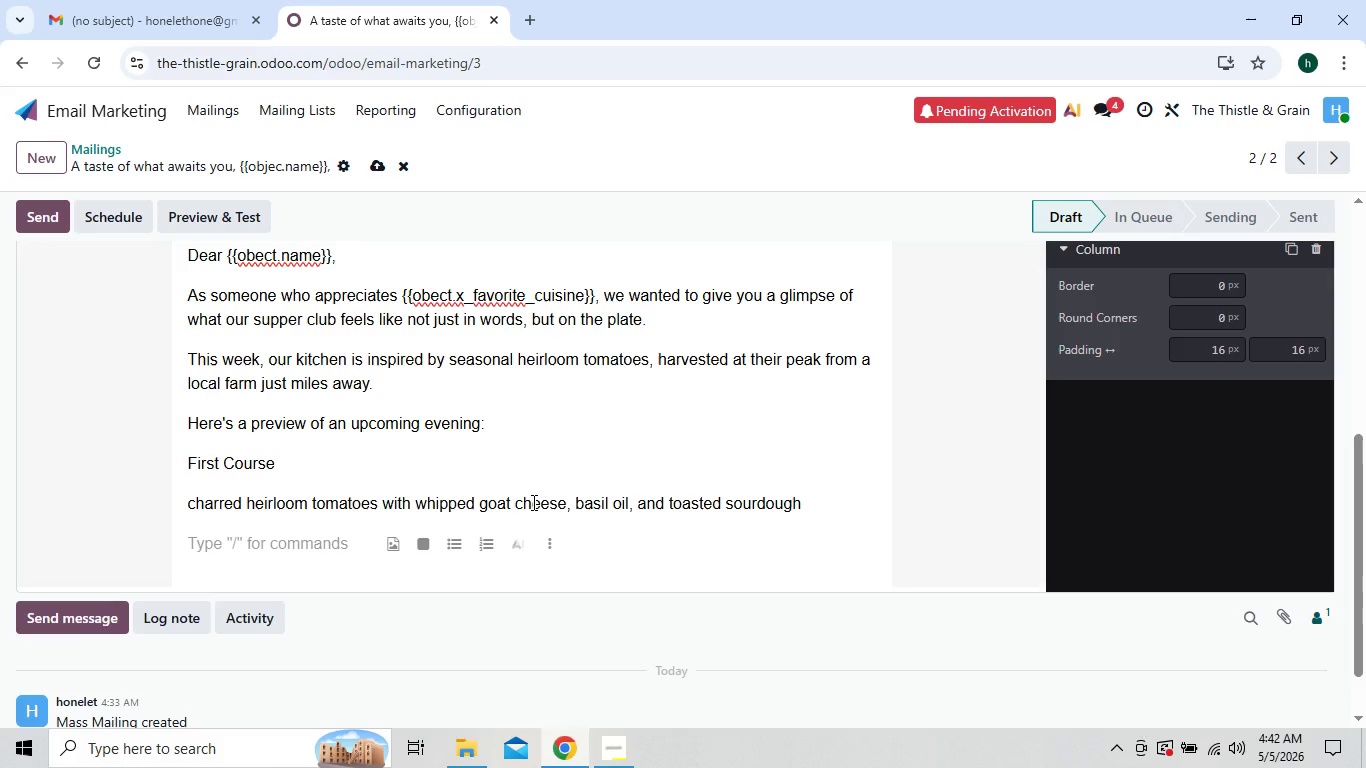 
type(Main course)
 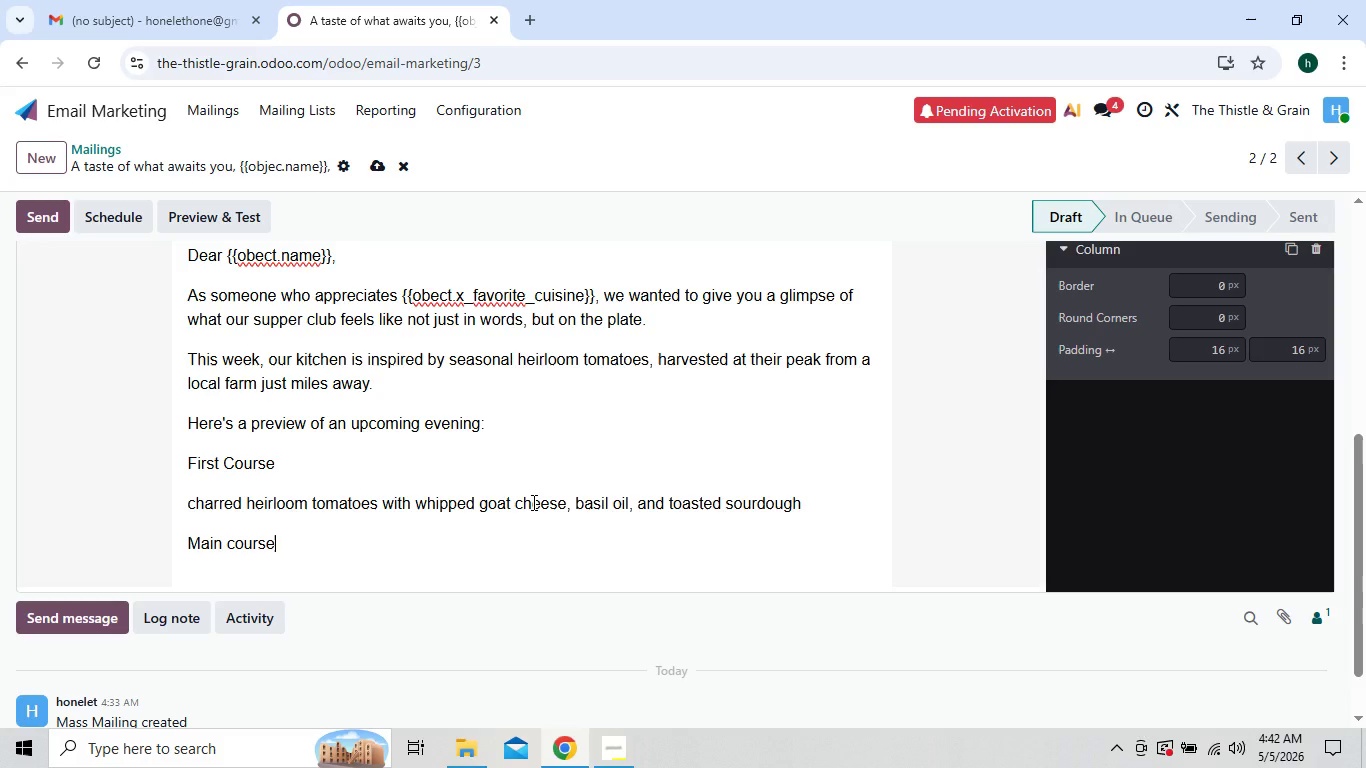 
key(Enter)
 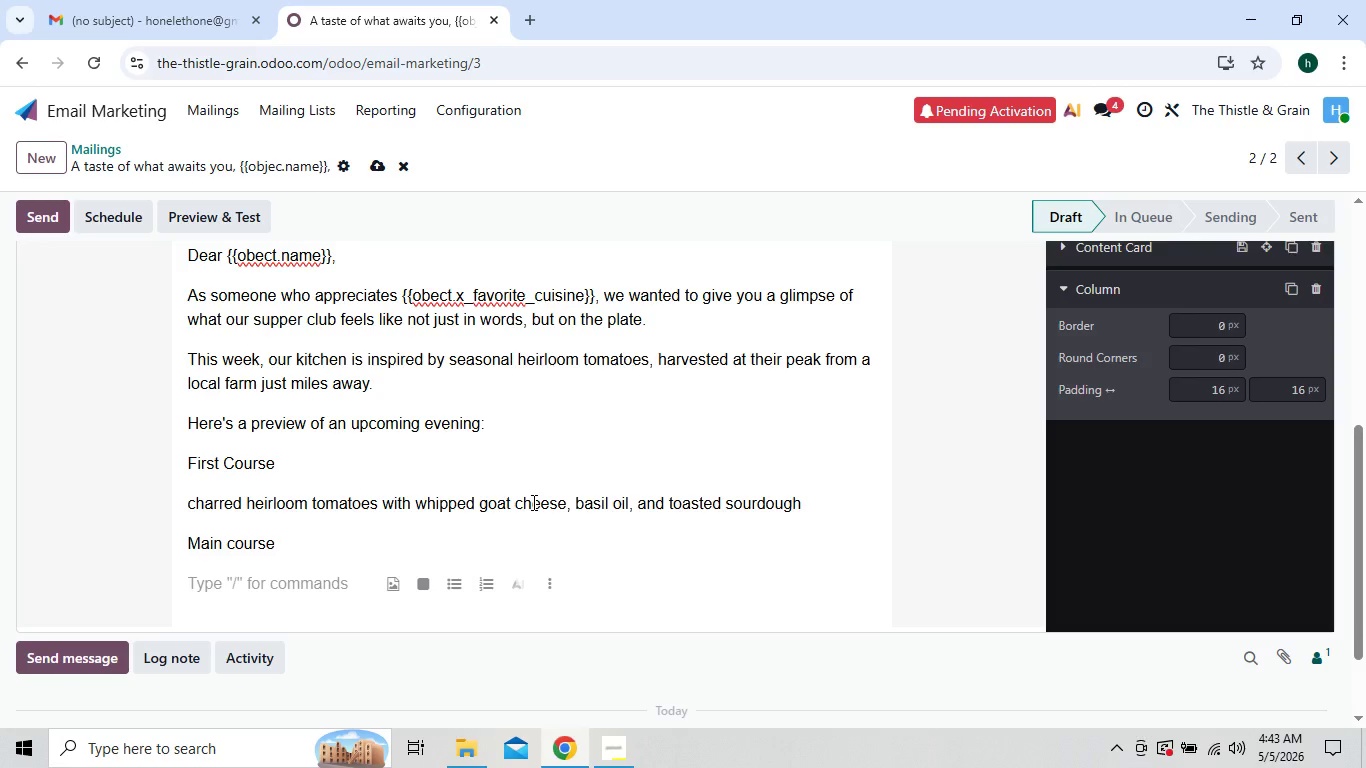 
type(SLO)
key(Backspace)
key(Backspace)
type(low-roasted lamb wih )
key(Backspace)
key(Backspace)
key(Backspace)
type(ith m)
key(Backspace)
type(smoked vegetables and a delicate herb reduction)
 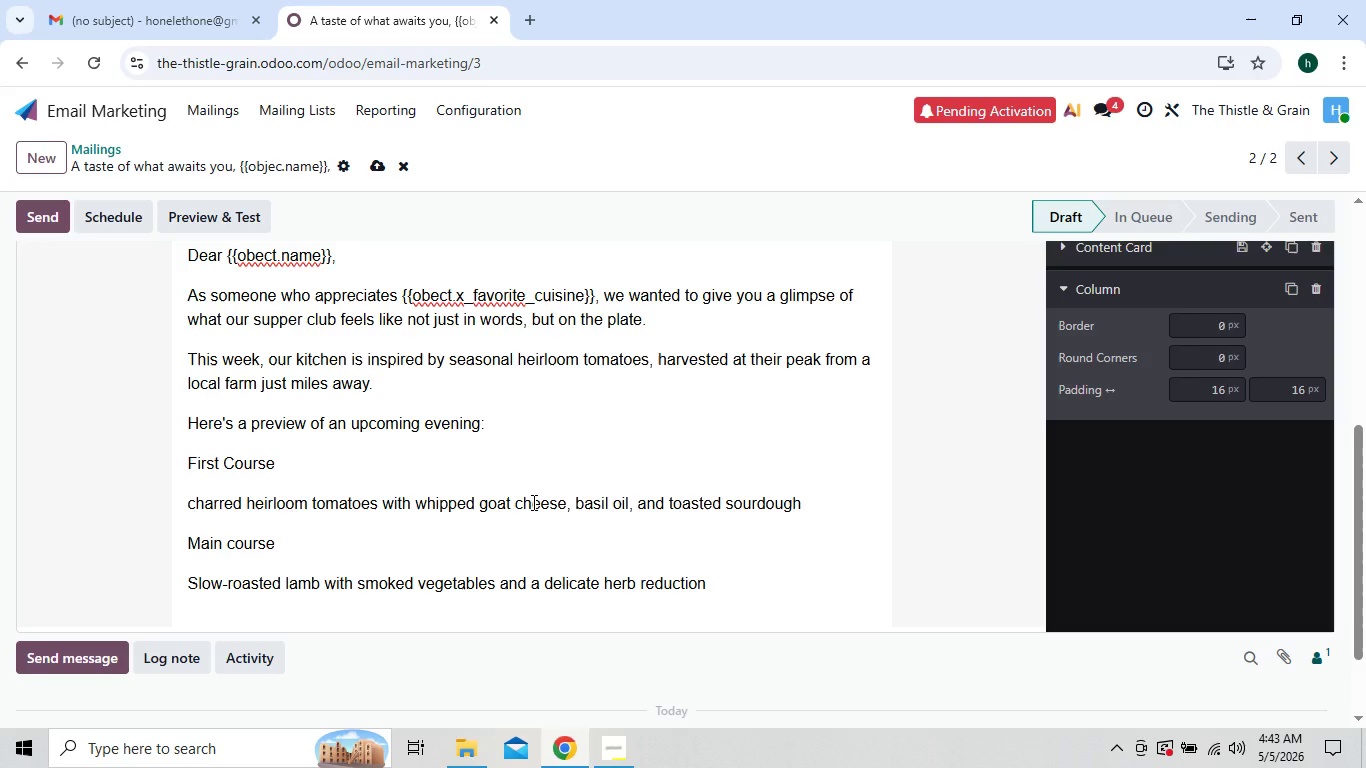 
key(Enter)
 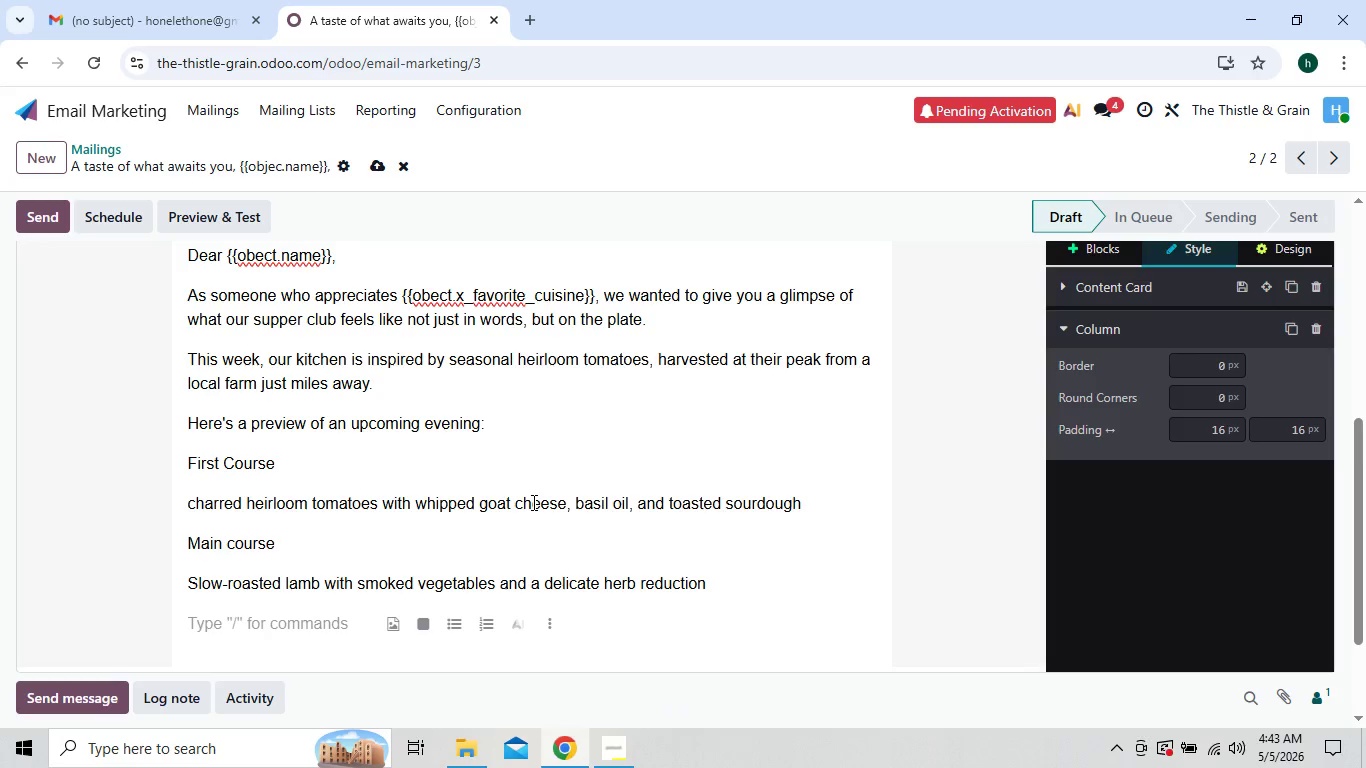 
type(Dessert)
 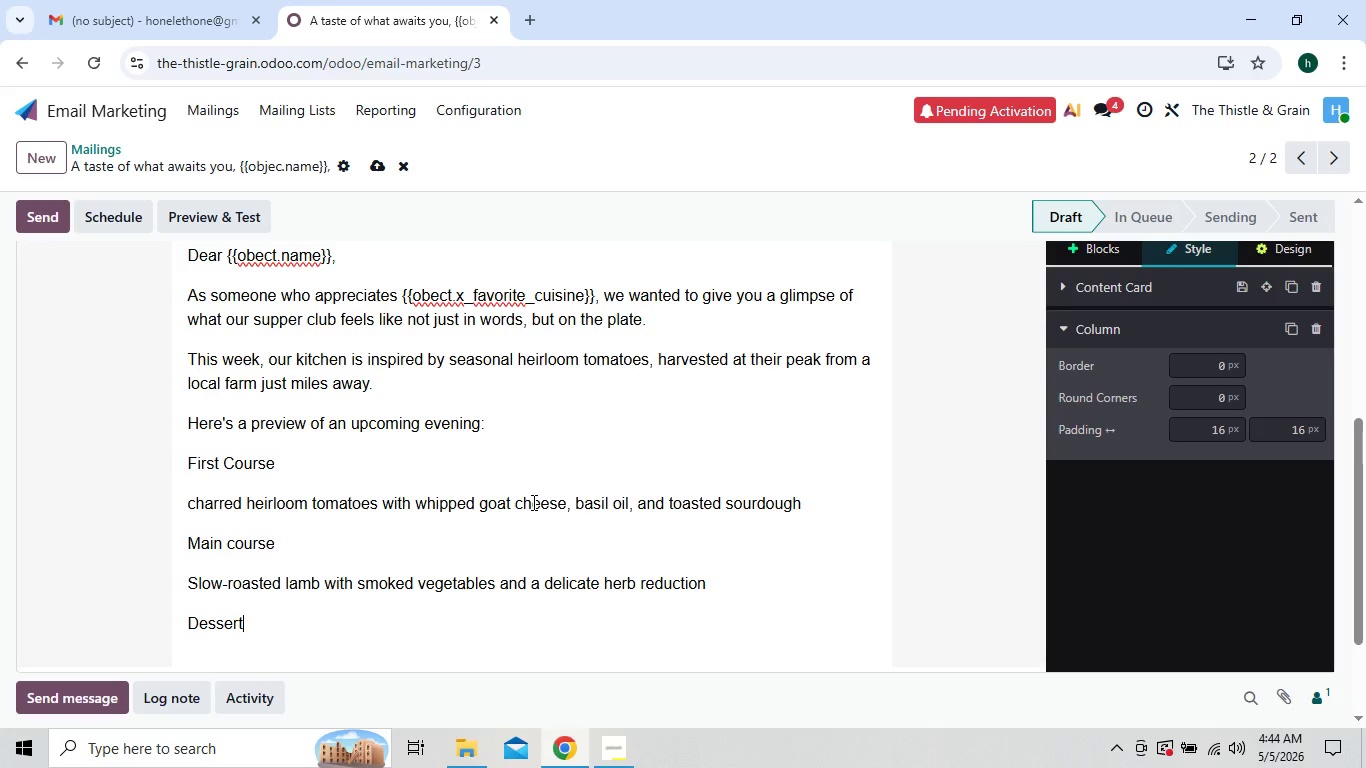 
key(Enter)
 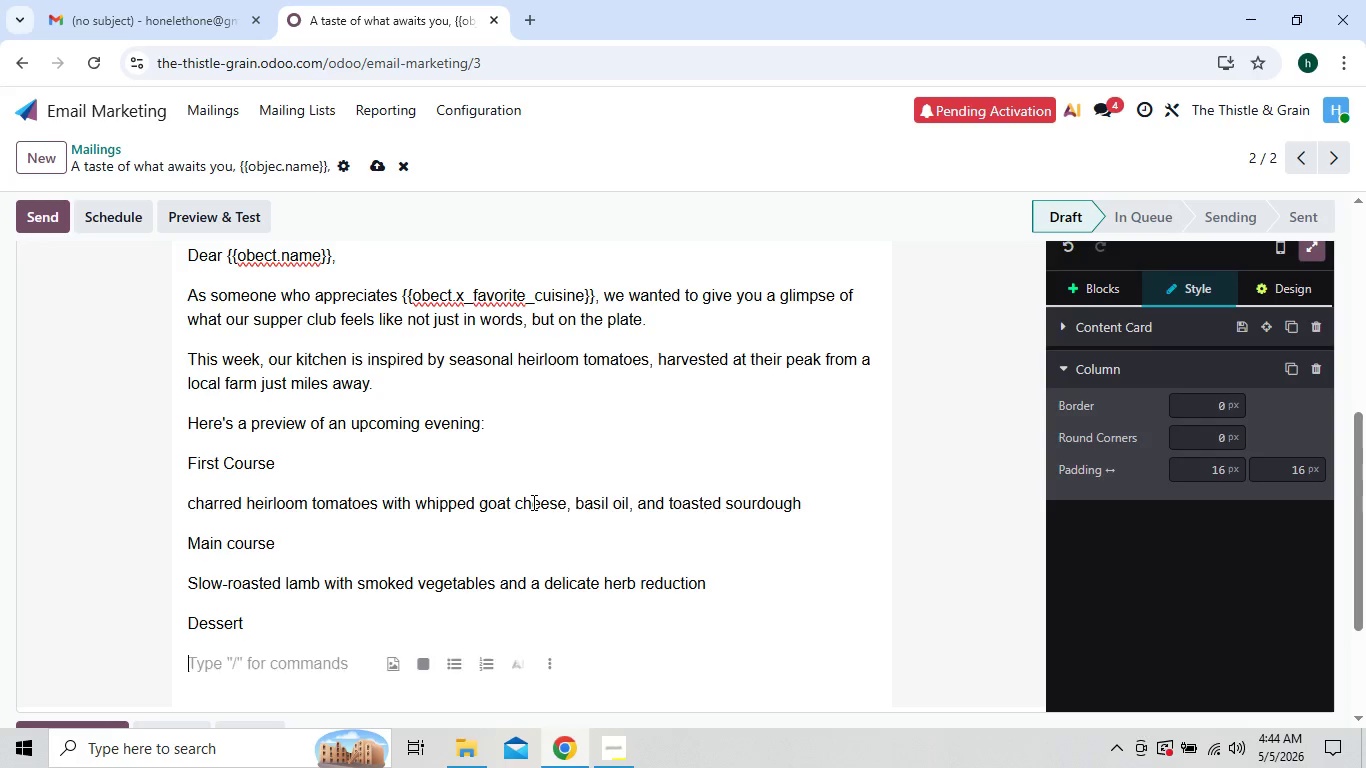 
type(Honey panna cotta macerated berries and almond crumble)
 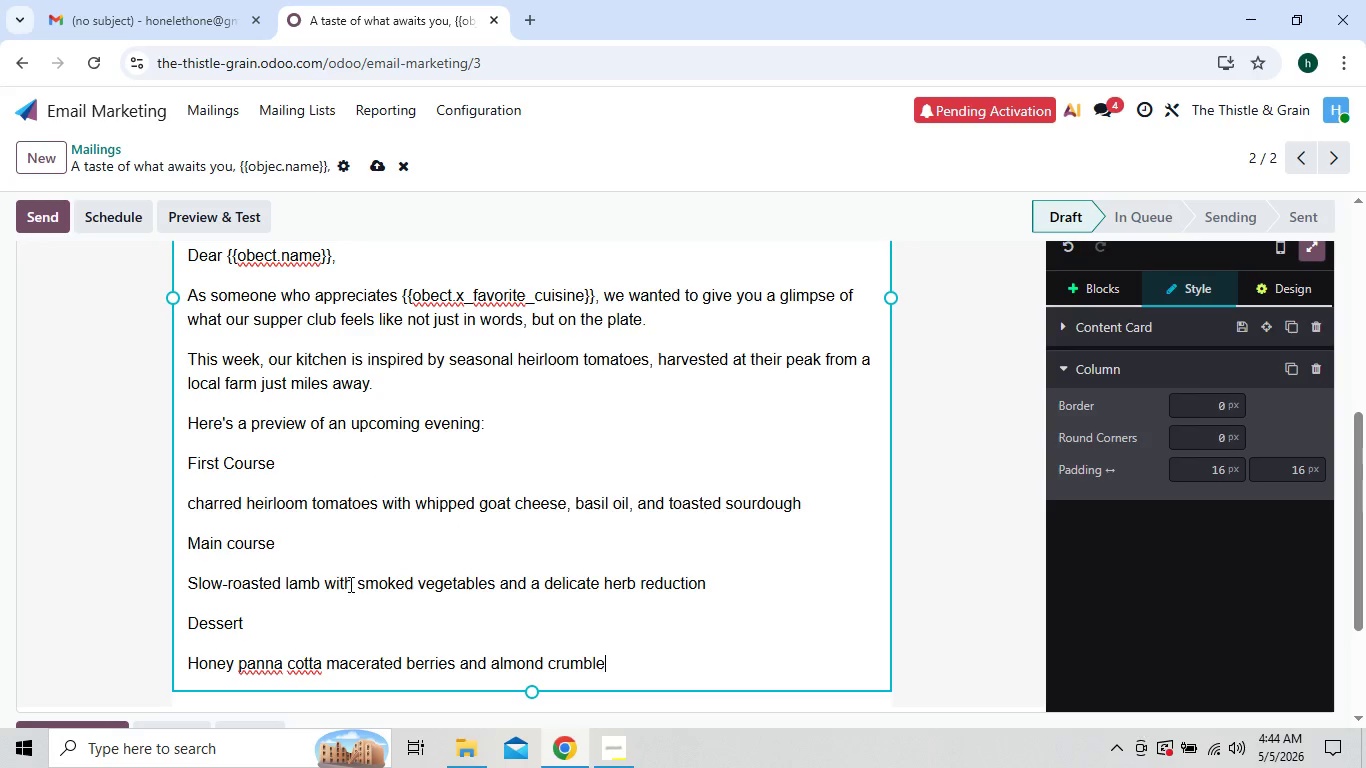 
wait(6.19)
 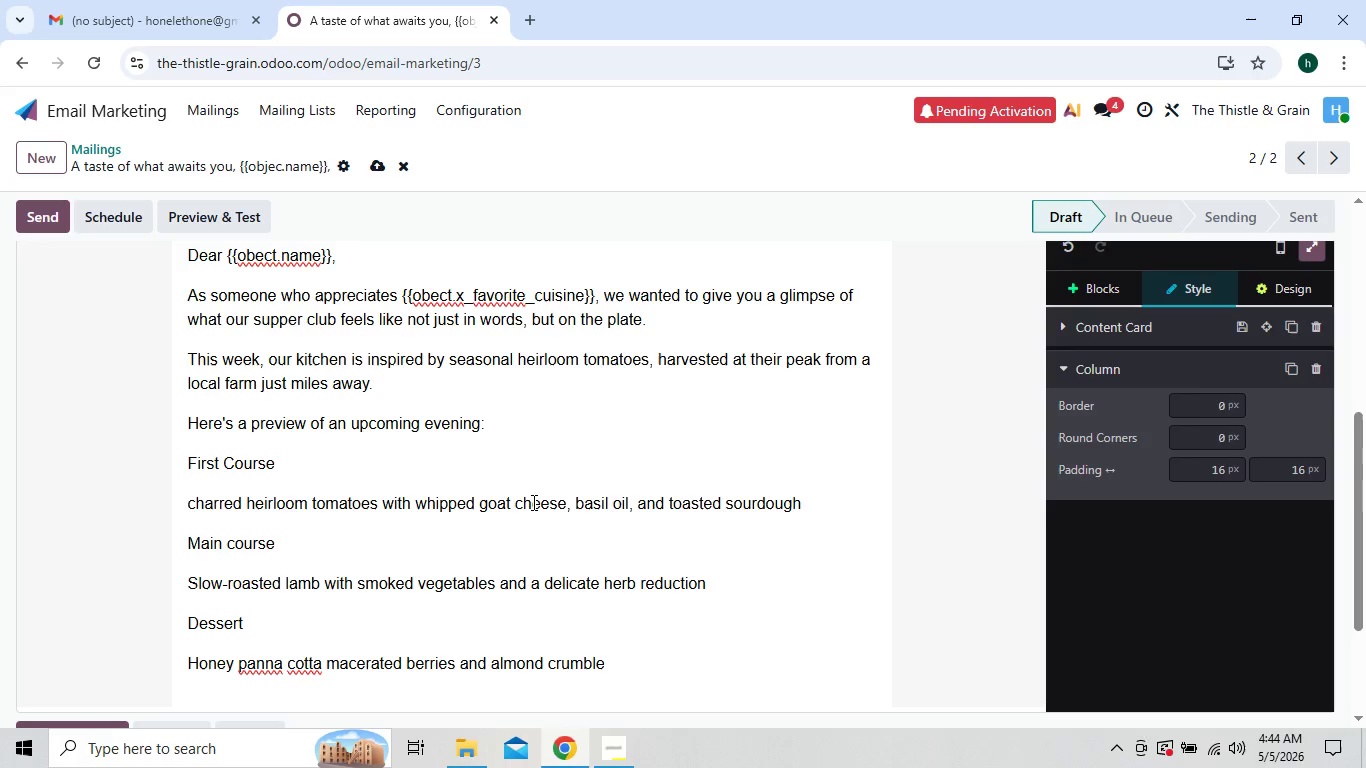 
right_click([265, 665])
 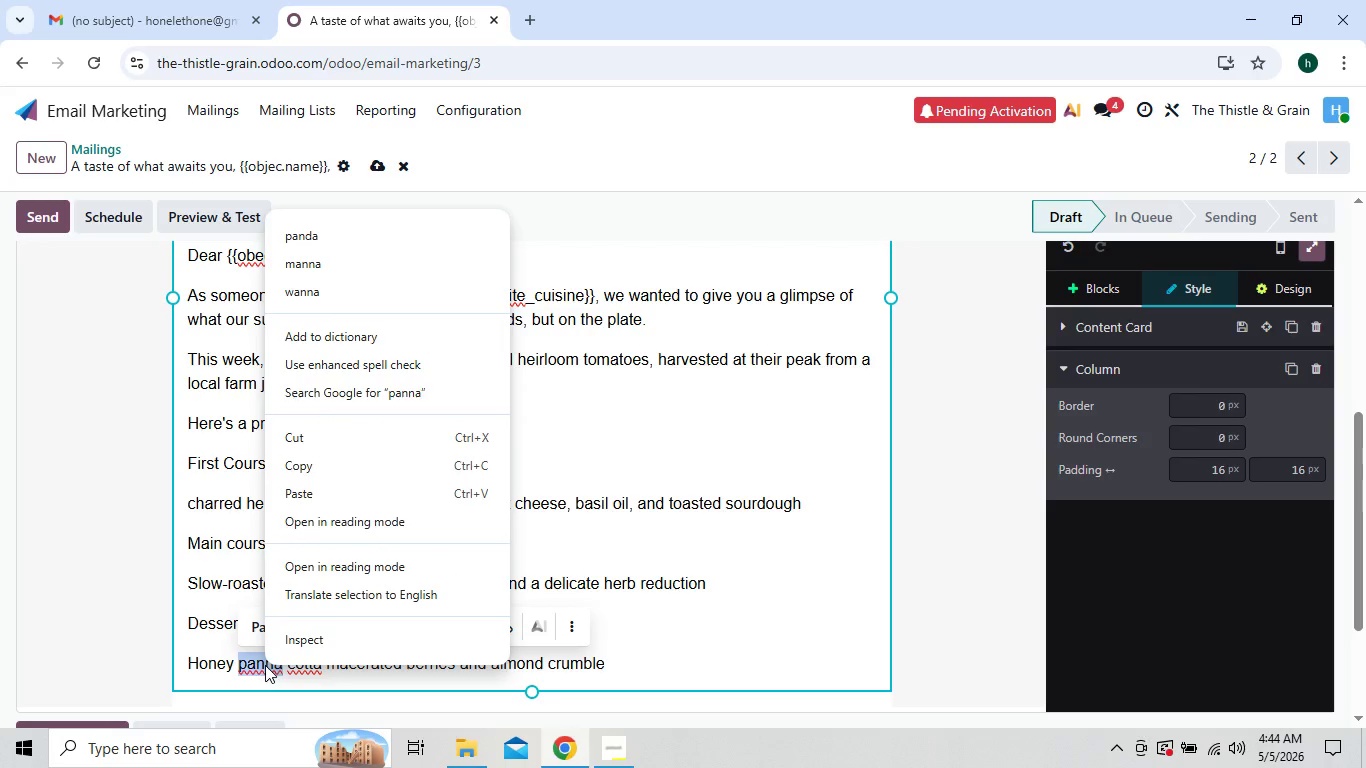 
left_click([235, 655])
 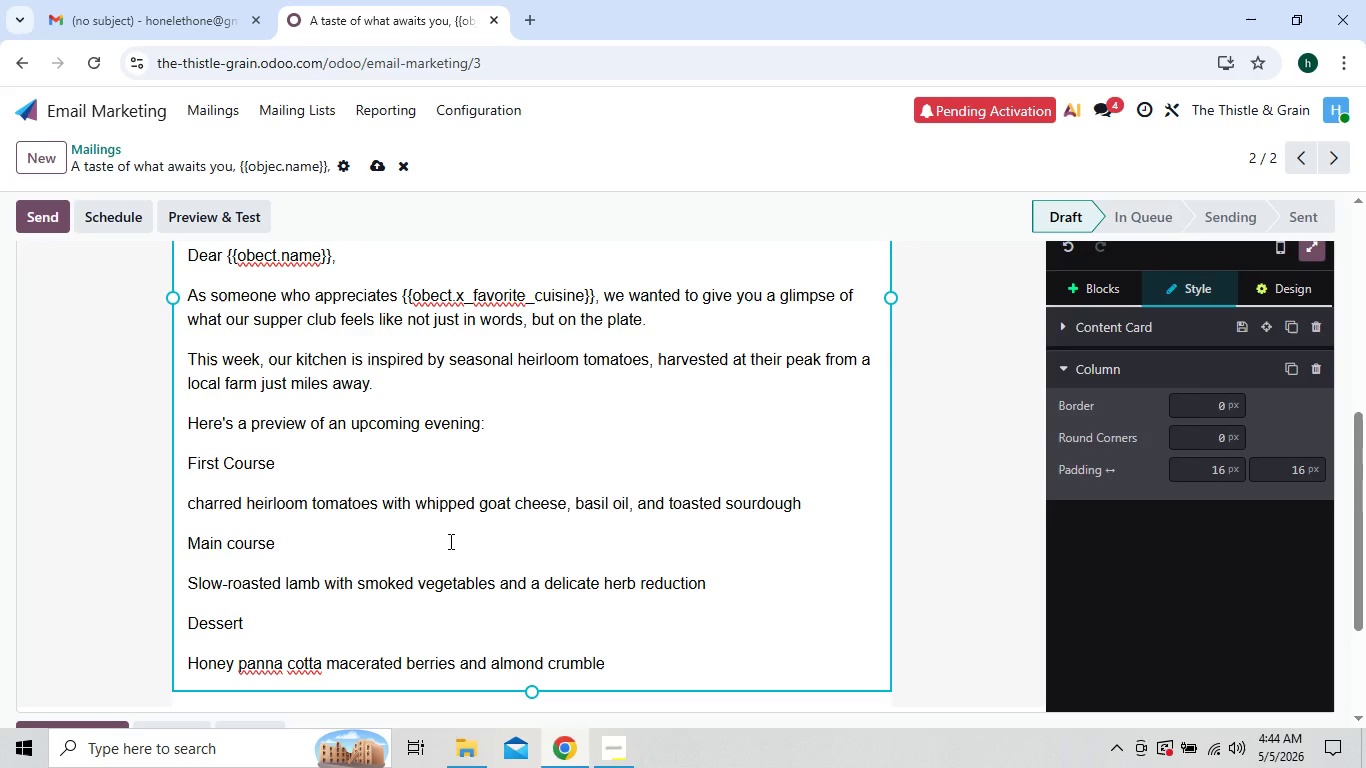 
wait(5.38)
 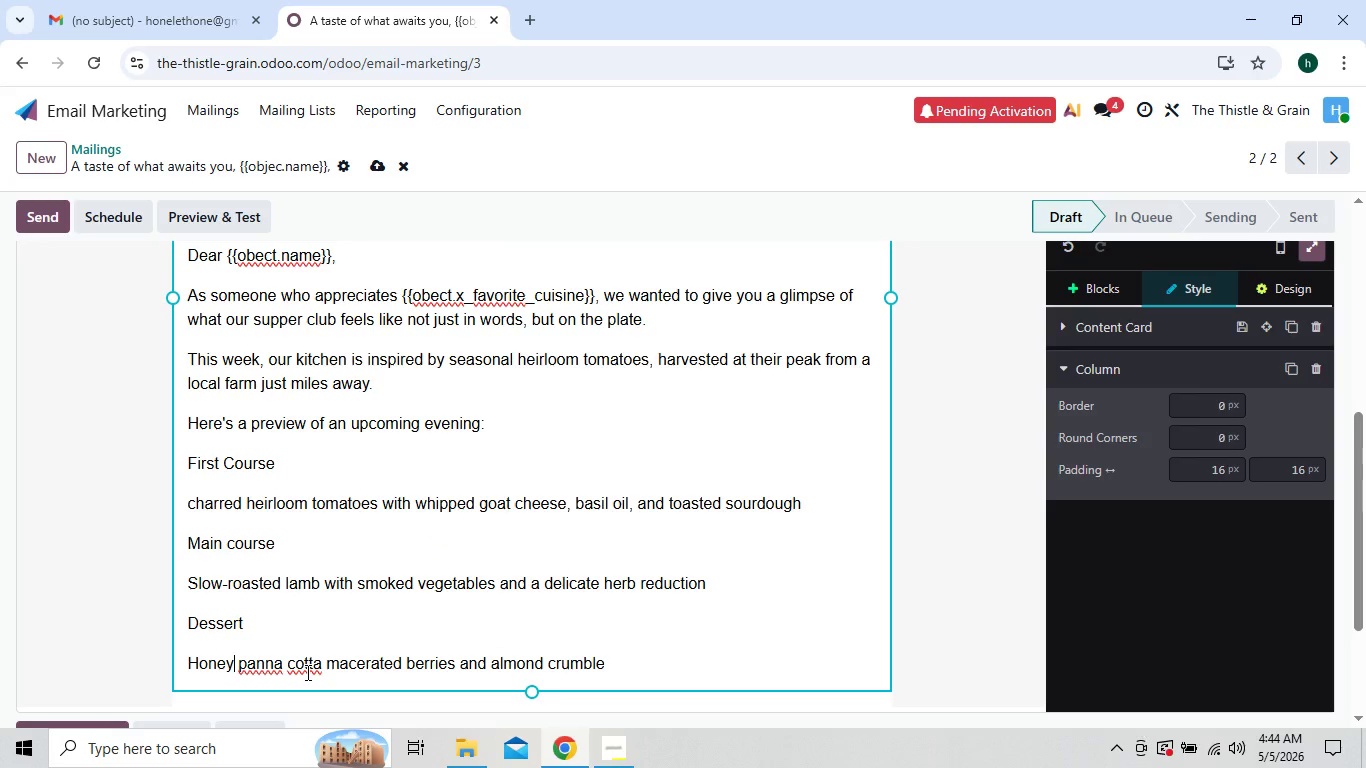 
left_click([676, 669])
 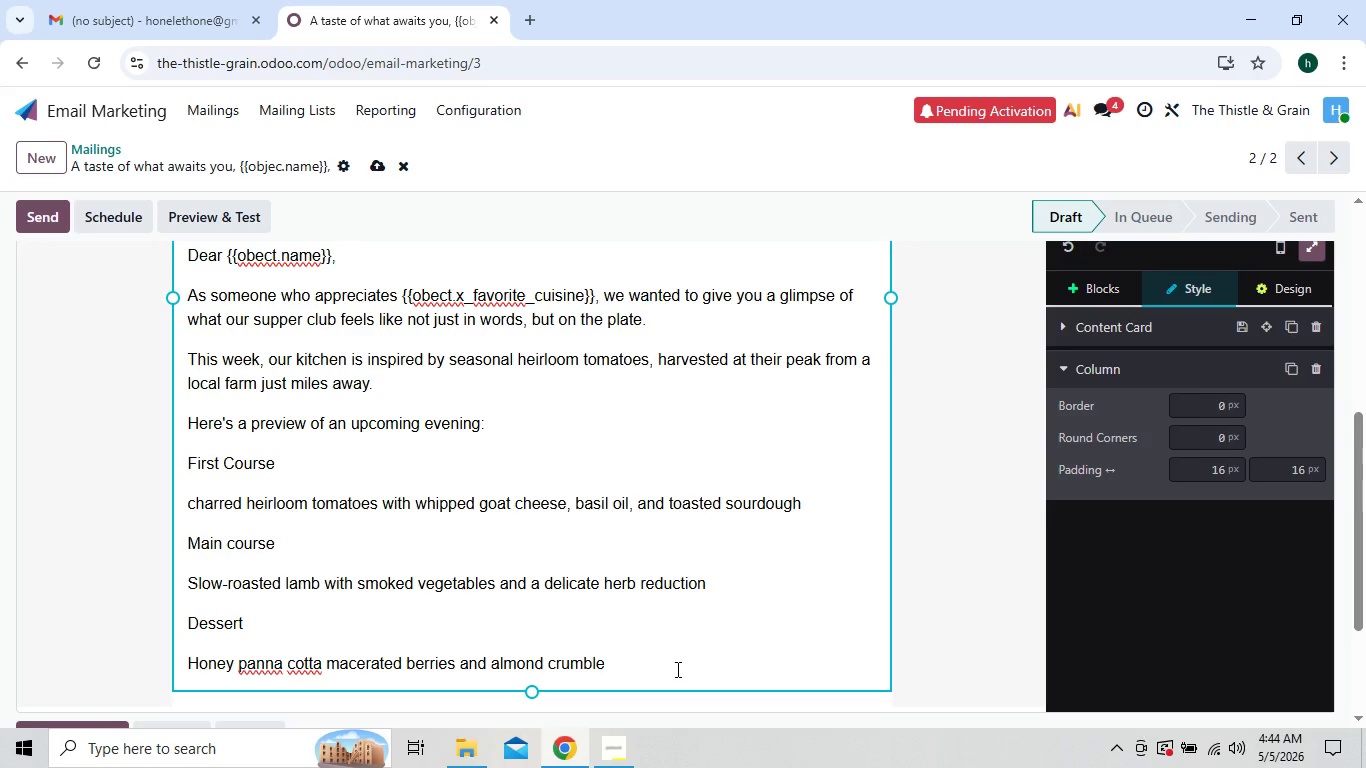 
key(Enter)
 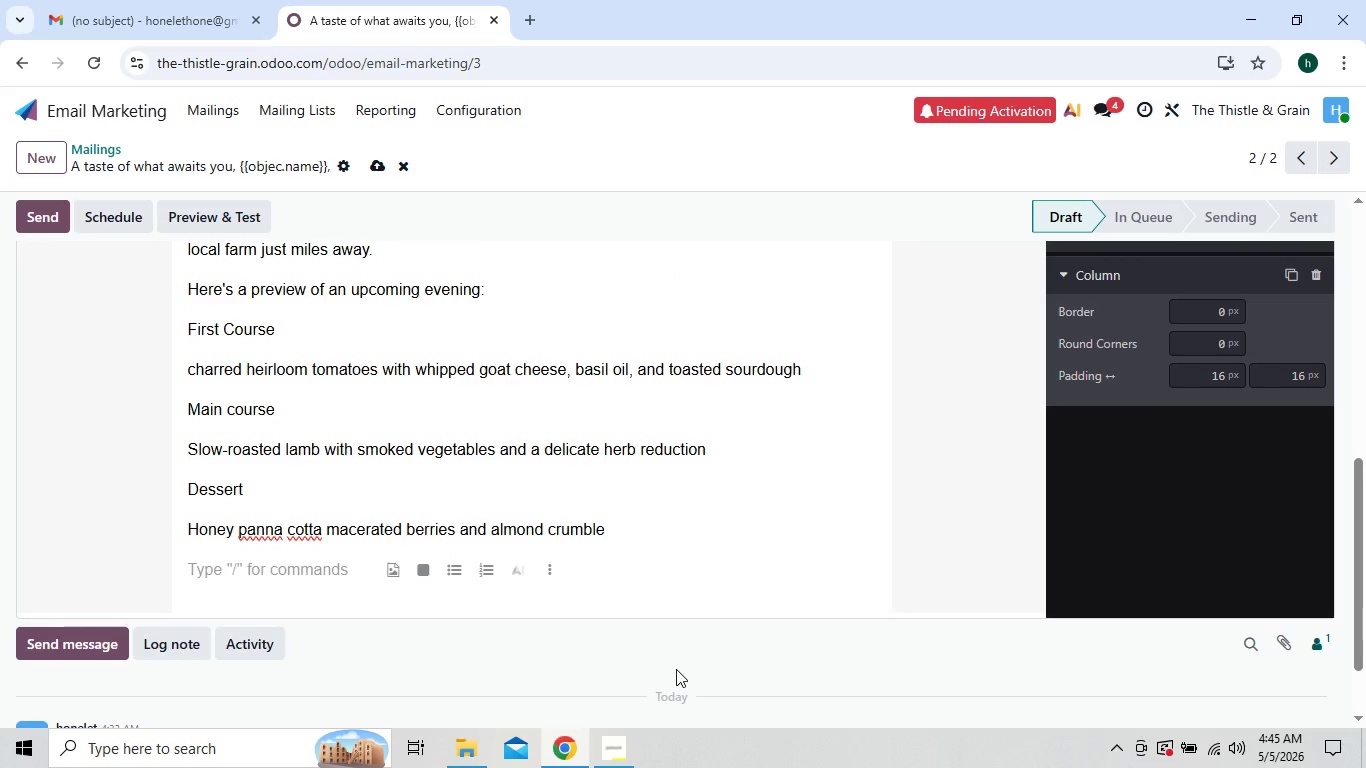 
wait(8.05)
 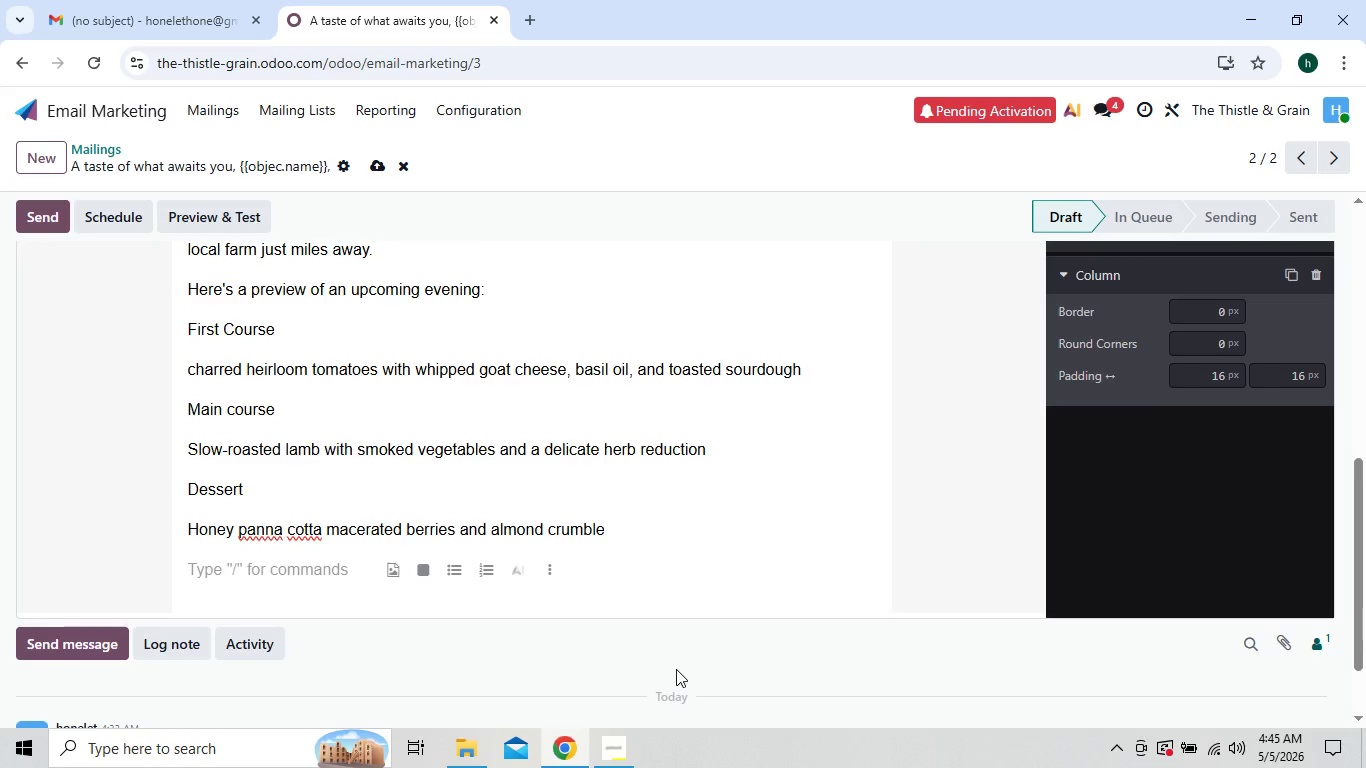 
key(Backspace)
key(Backspace)
type(very course is designed to flow - simple ingredients, elevated with care.)
 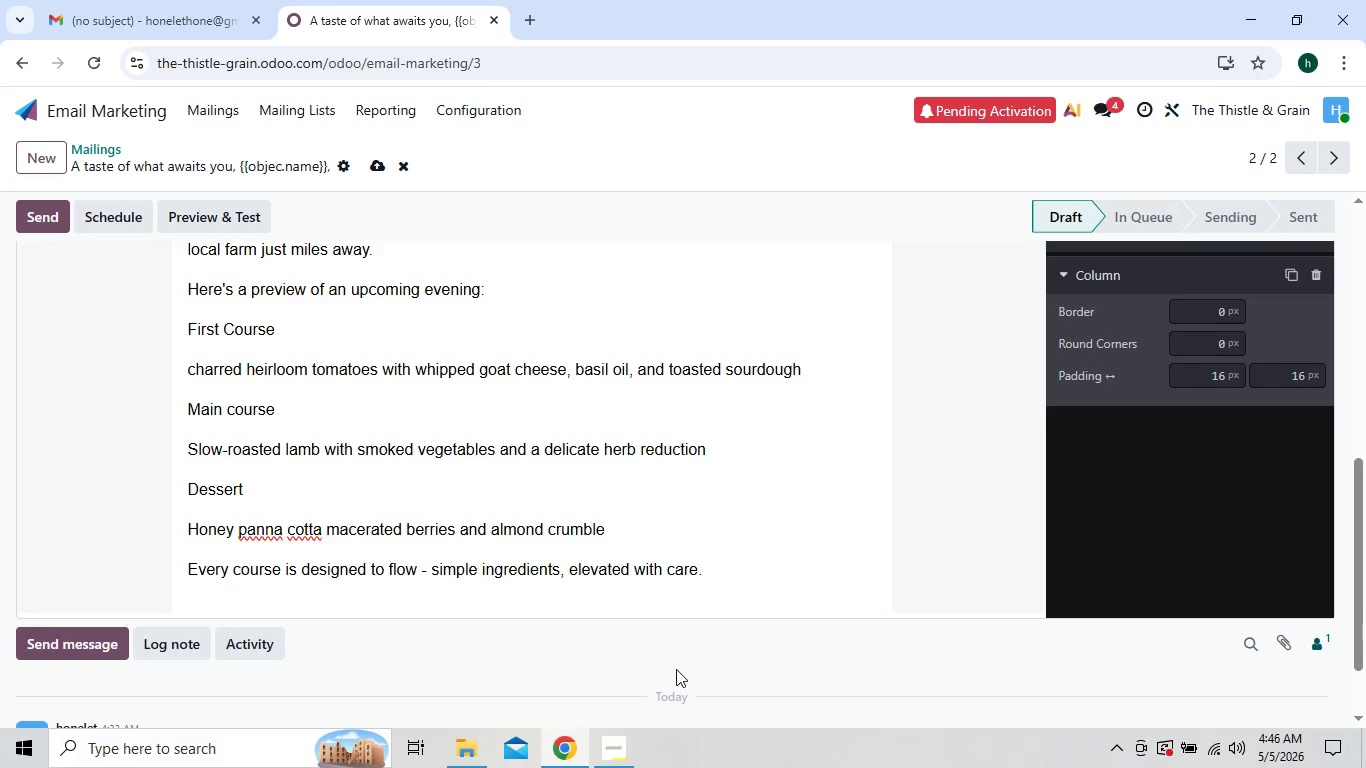 
key(Enter)
 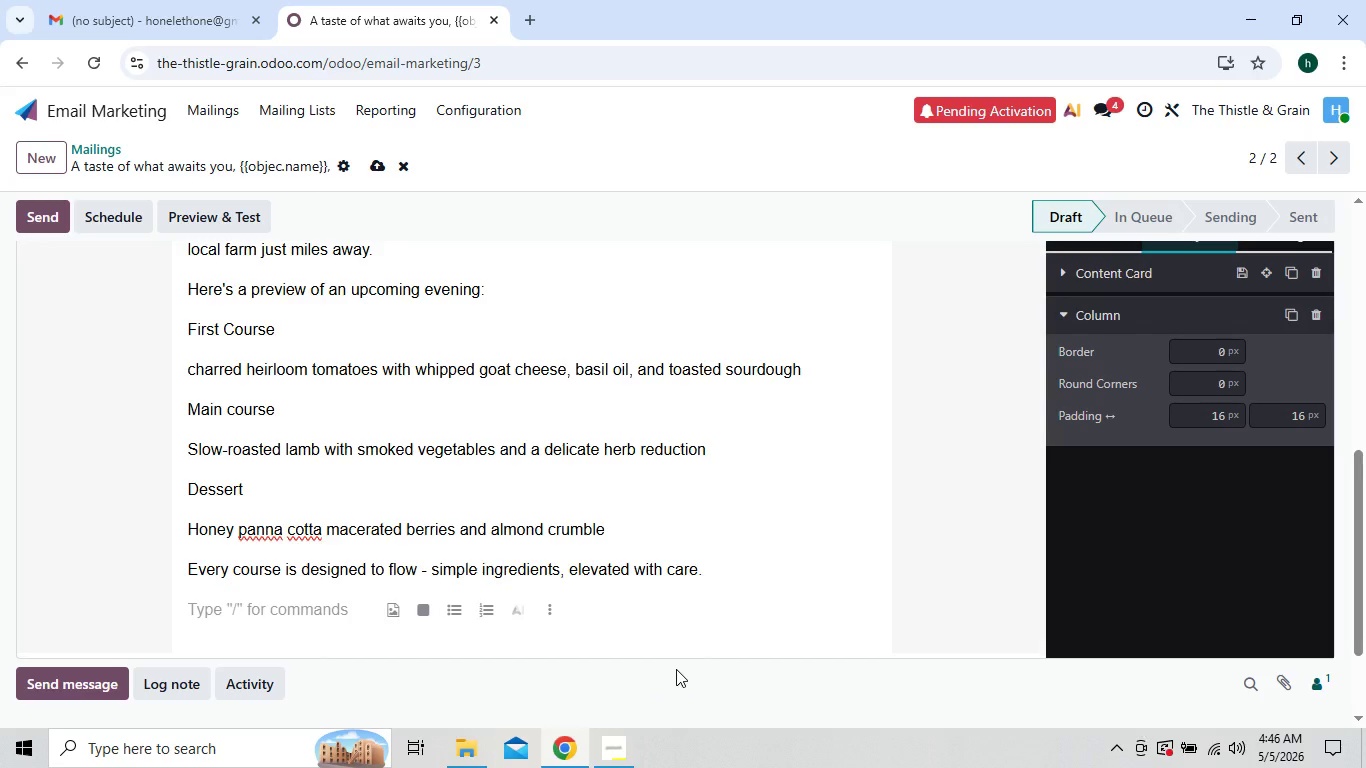 
type(and next week/)
key(Backspace)
type(?)
 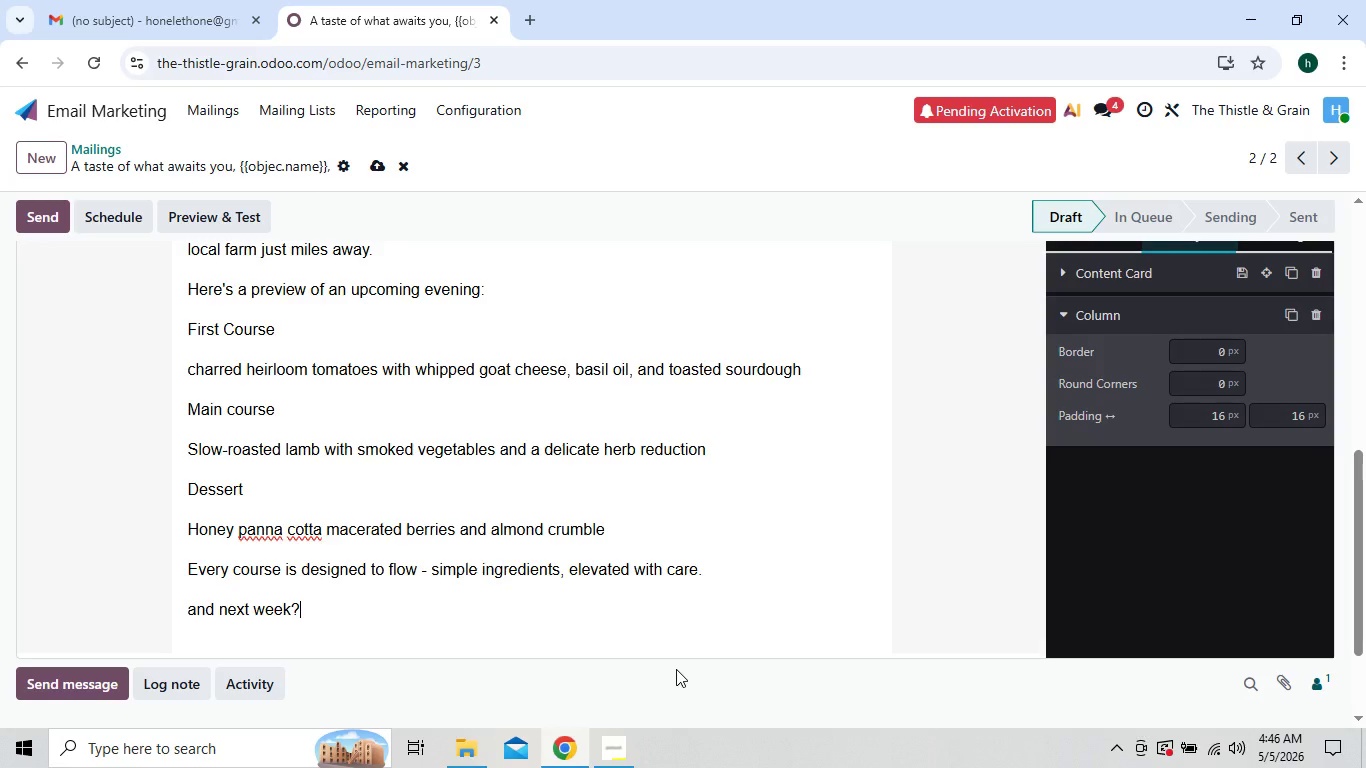 
key(Enter)
 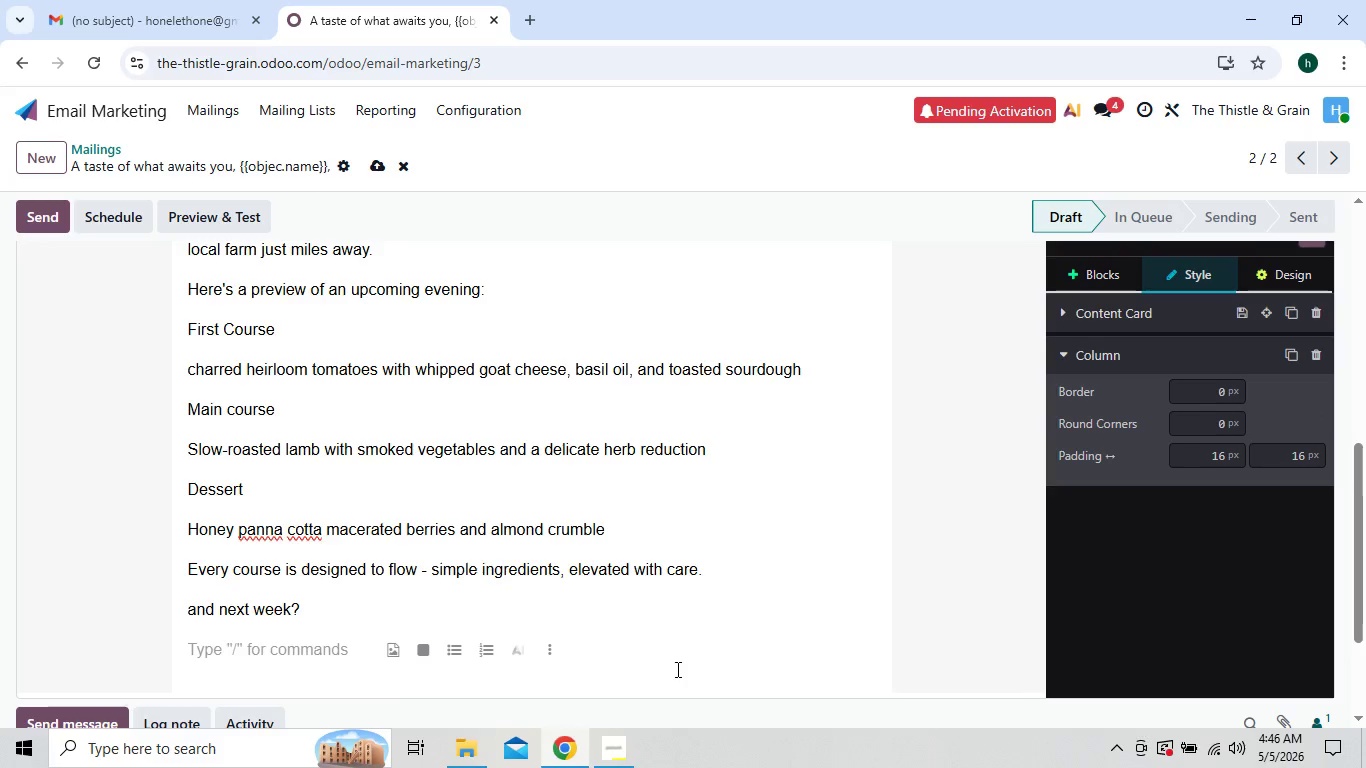 
type(A completely new story.)
 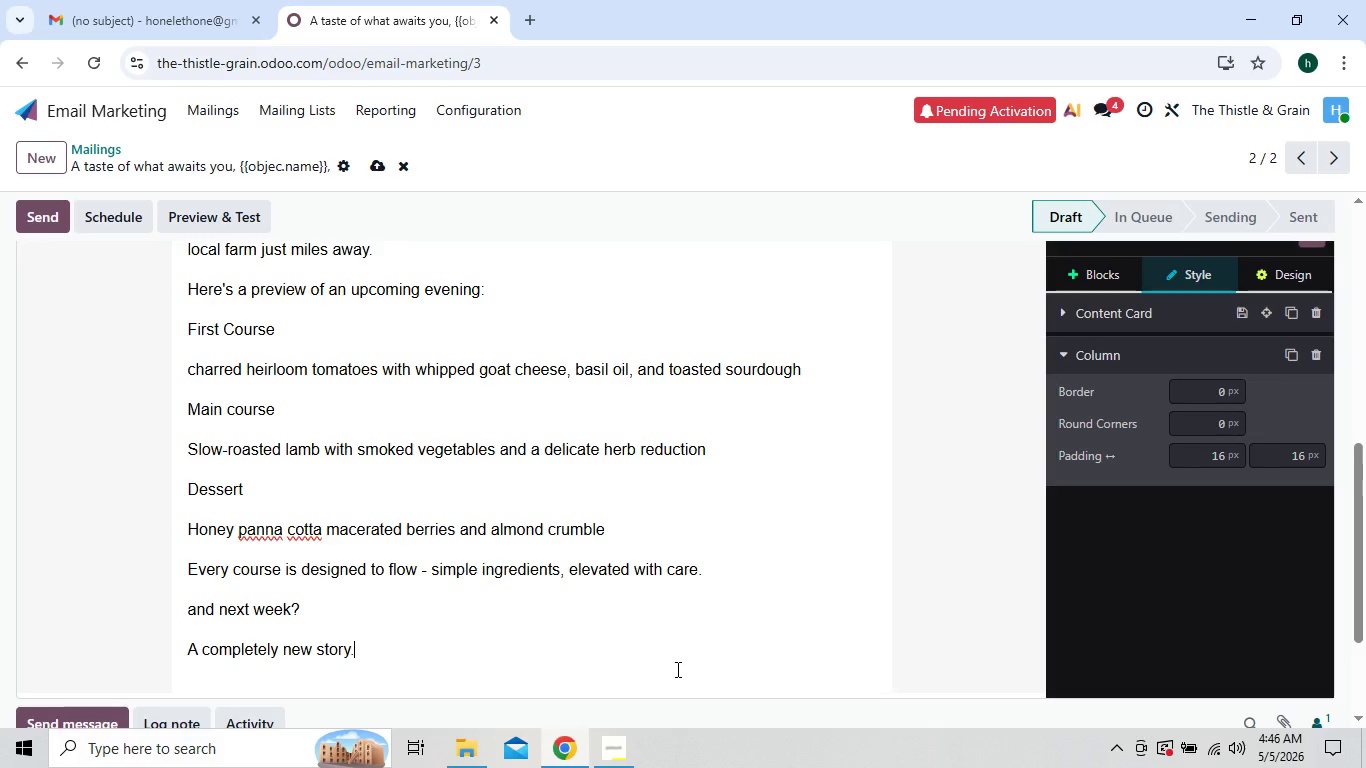 
key(Enter)
 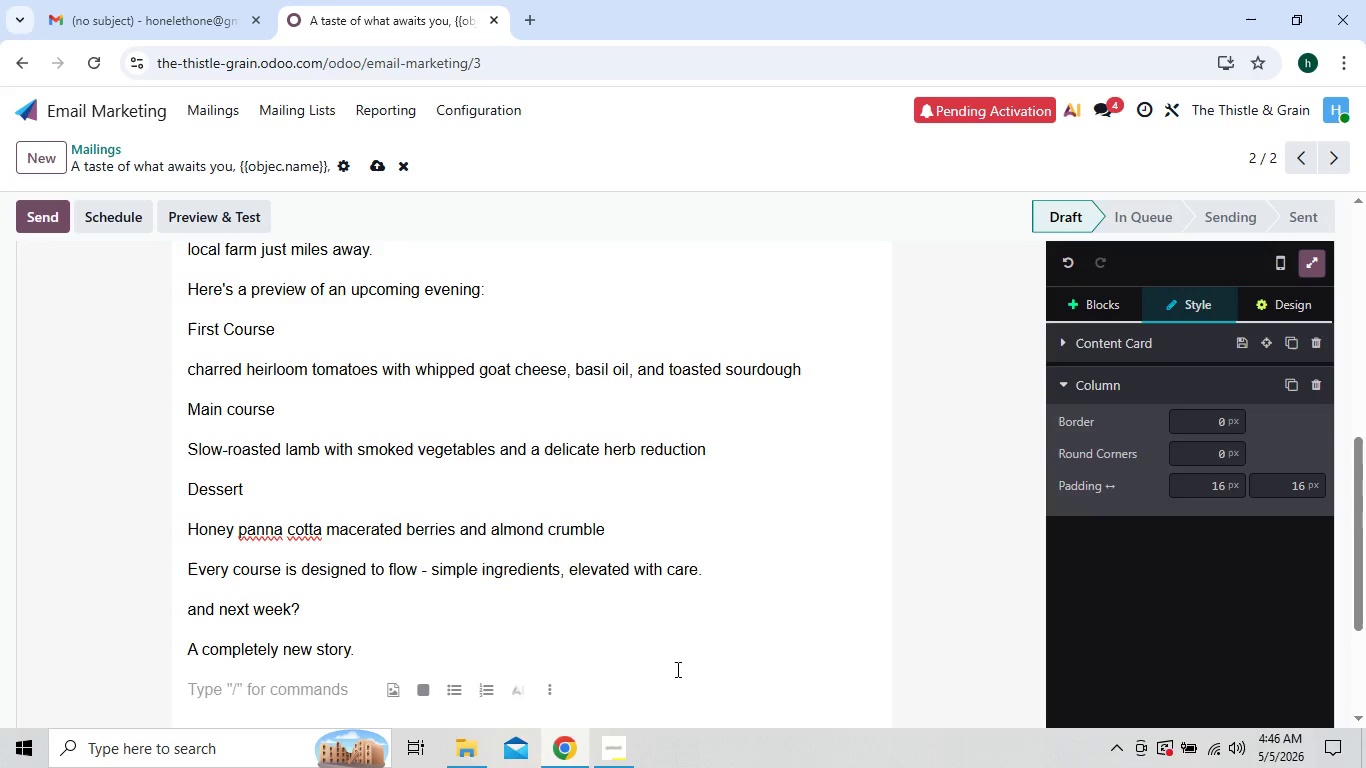 
type(That)
 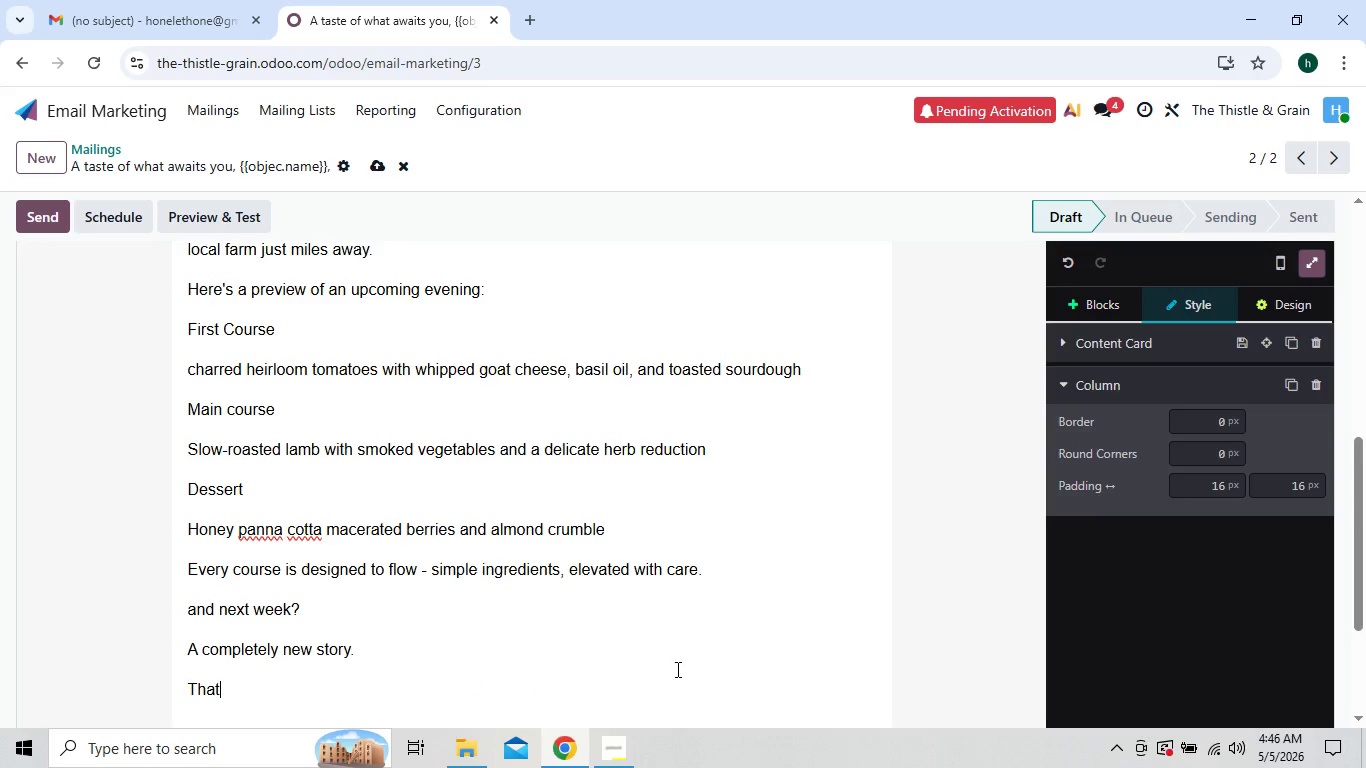 
type('s the beauty of he)
key(Backspace)
key(Backspace)
type(the supper club, It)
 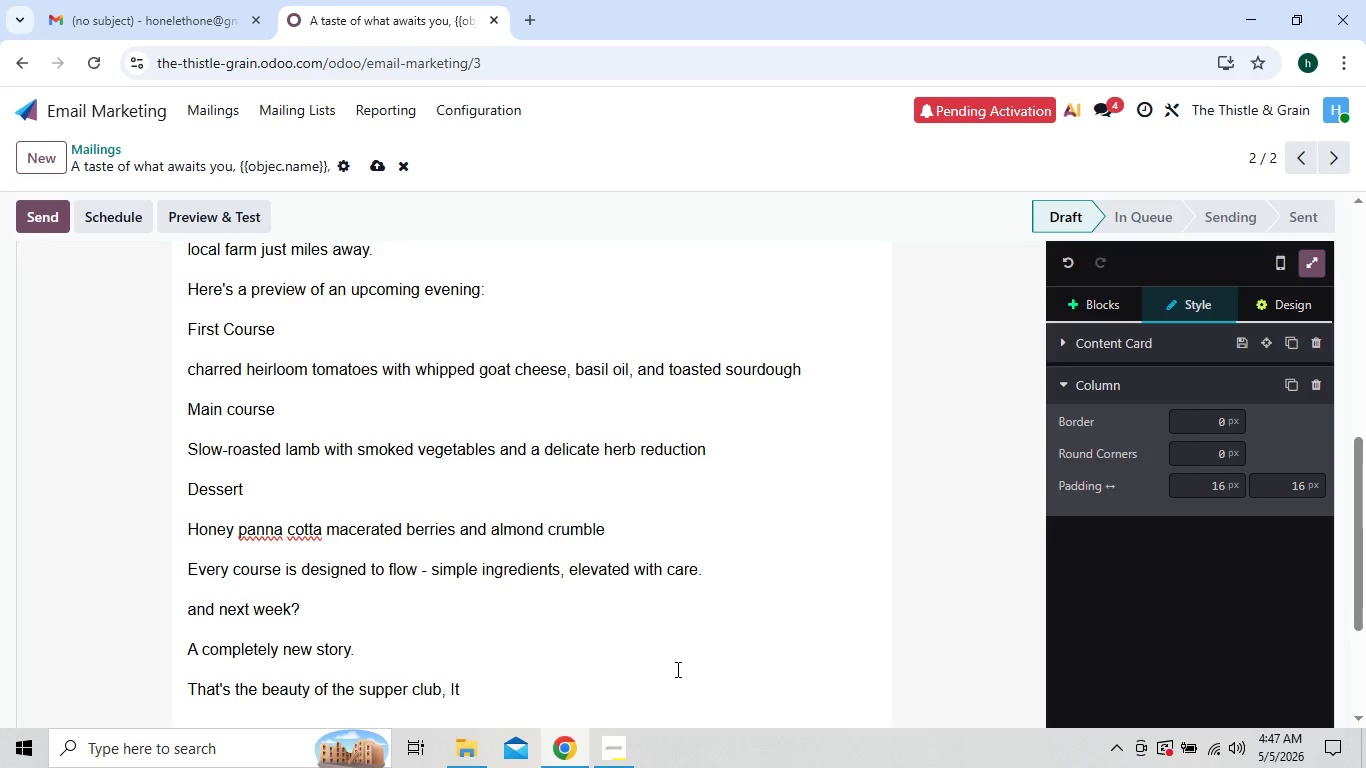 
key(ArrowLeft)
 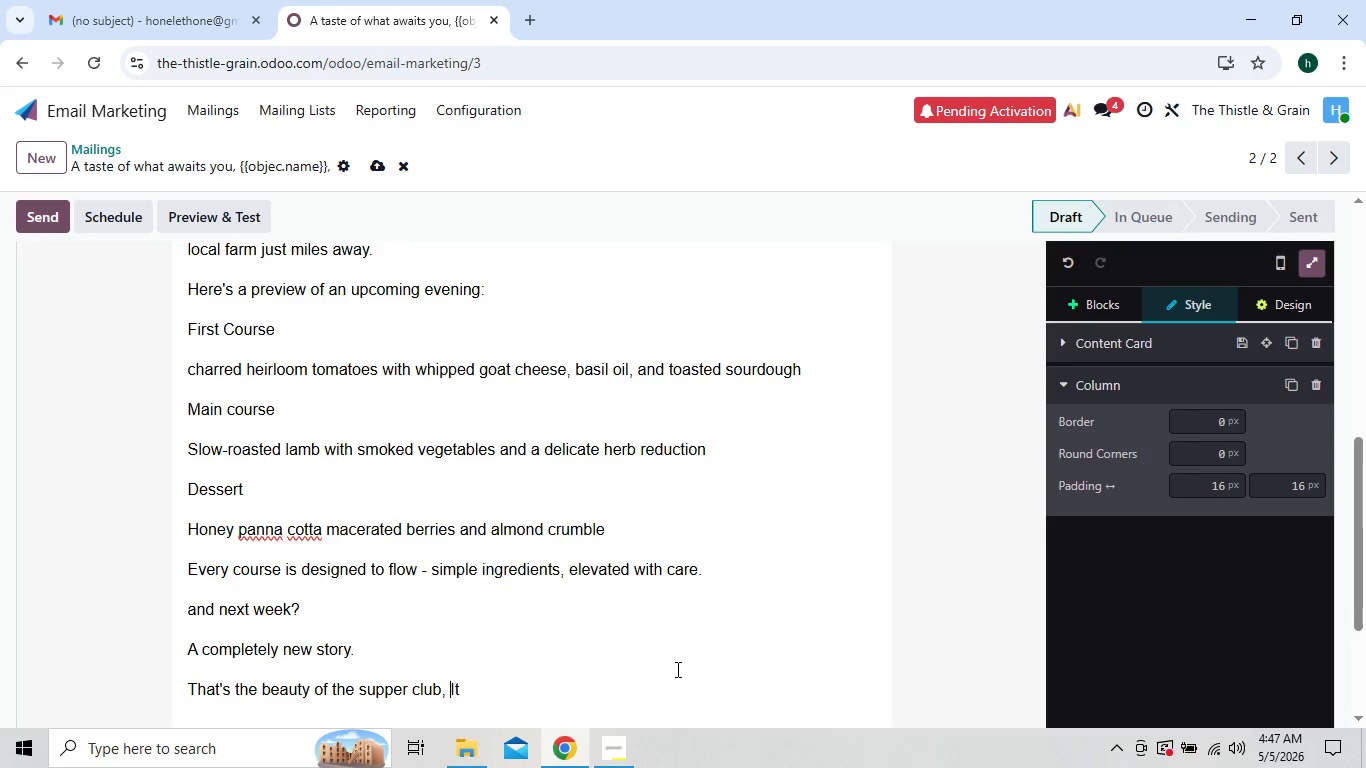 
key(ArrowLeft)
 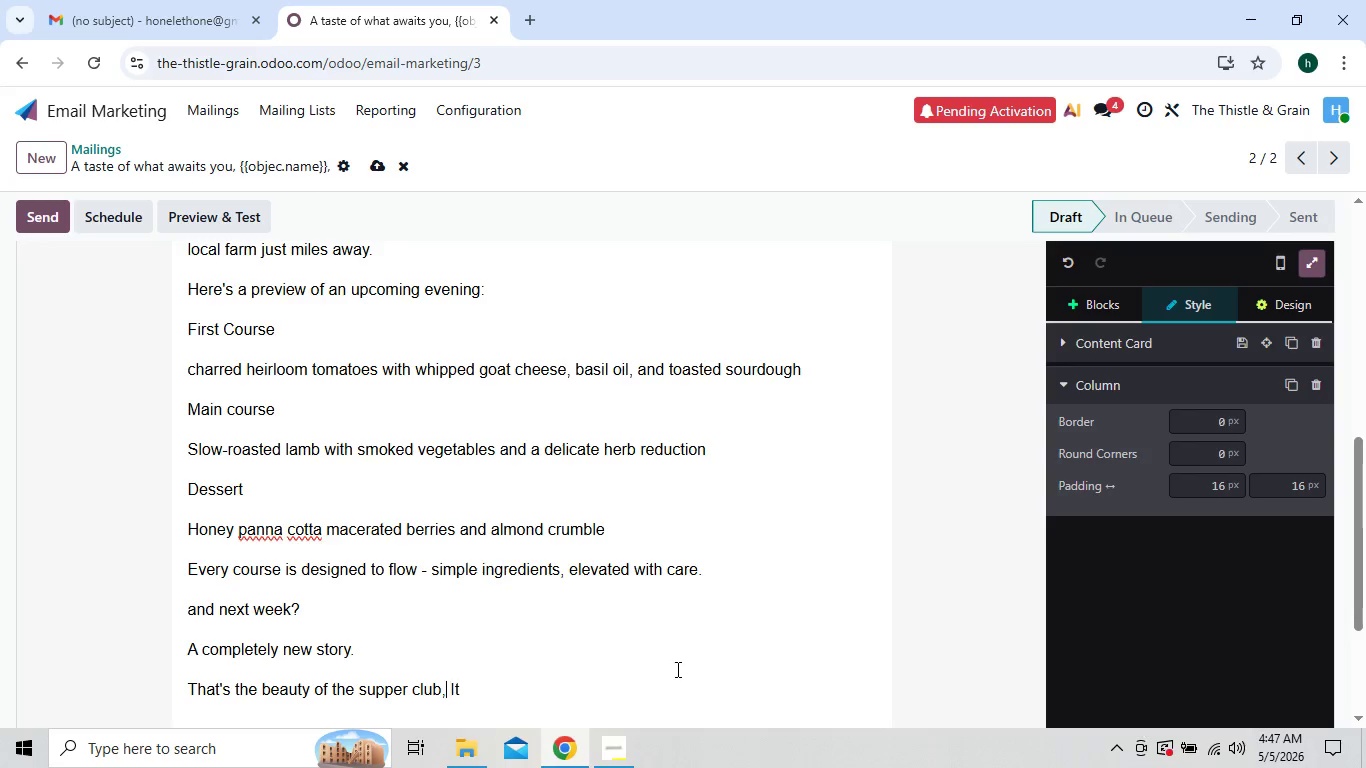 
key(ArrowLeft)
 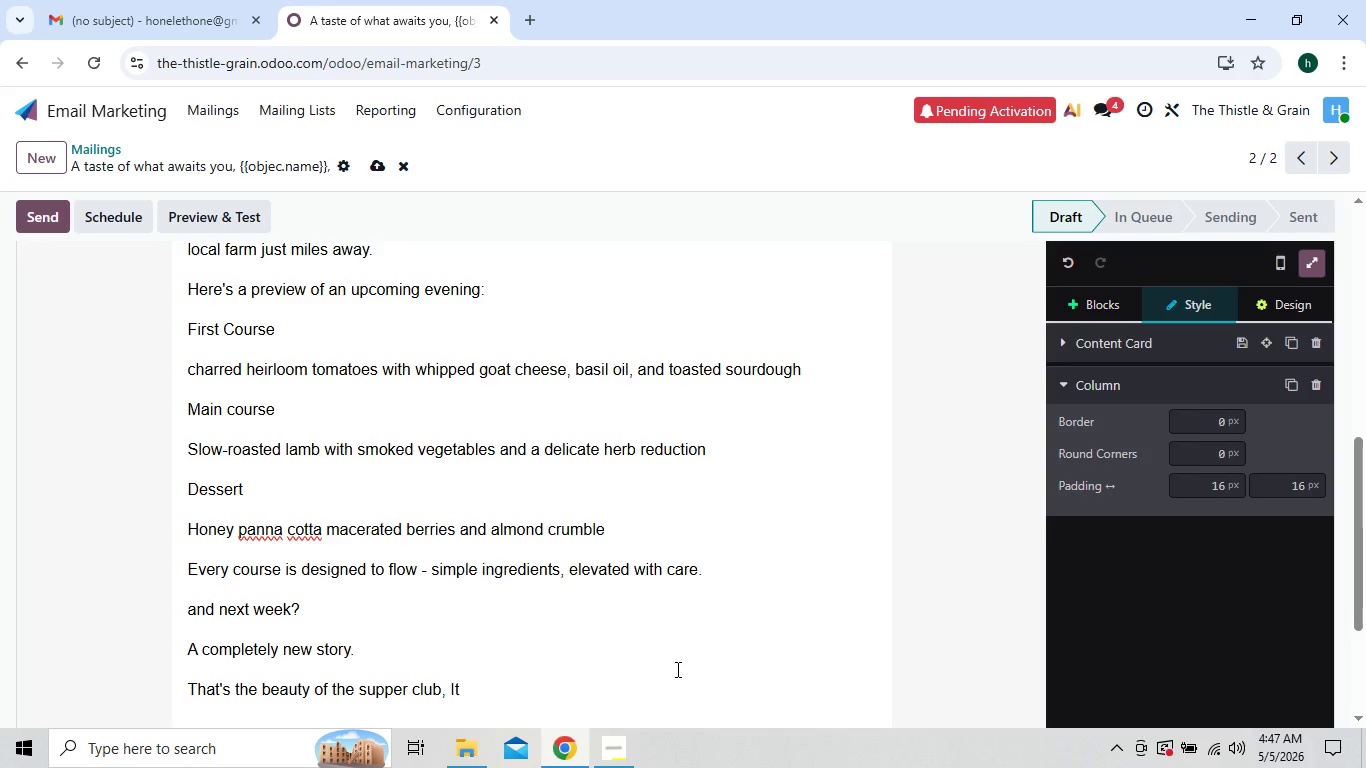 
key(Backspace)
 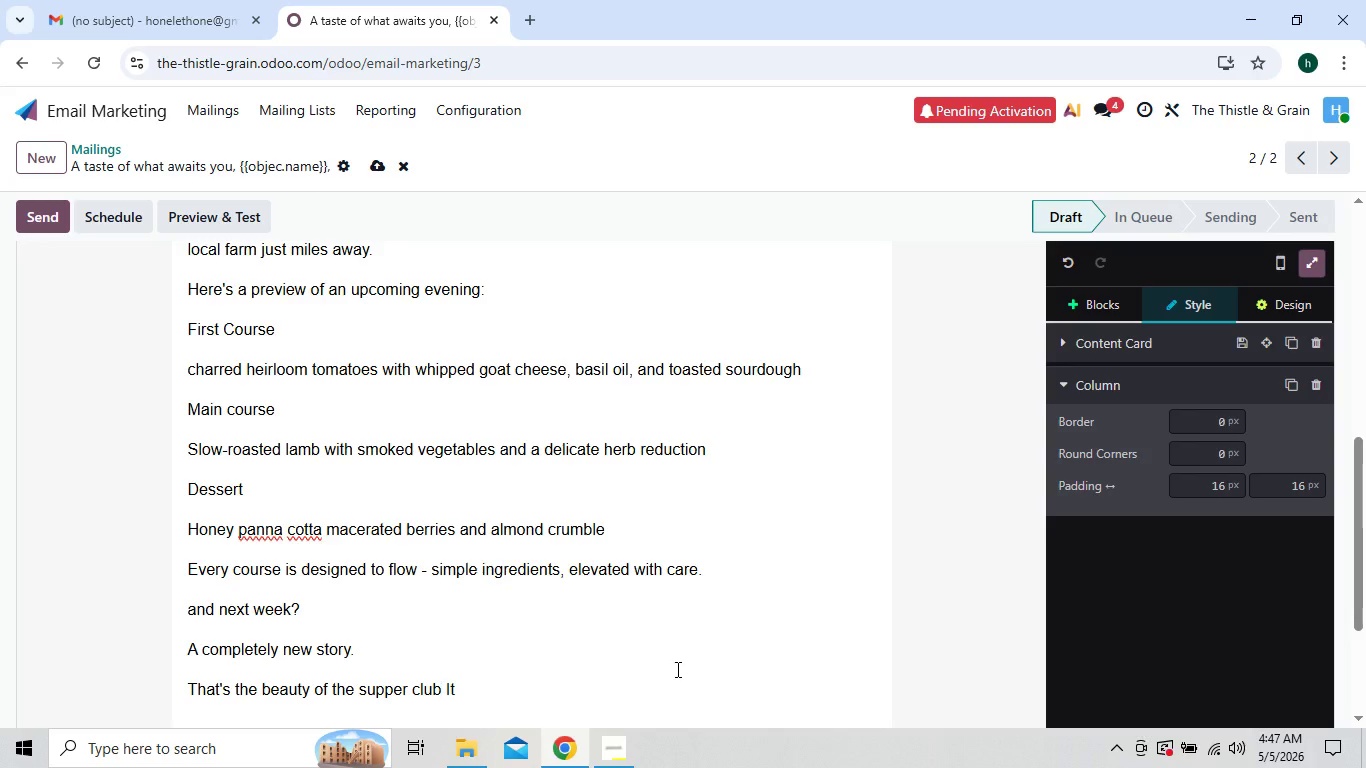 
key(Period)
 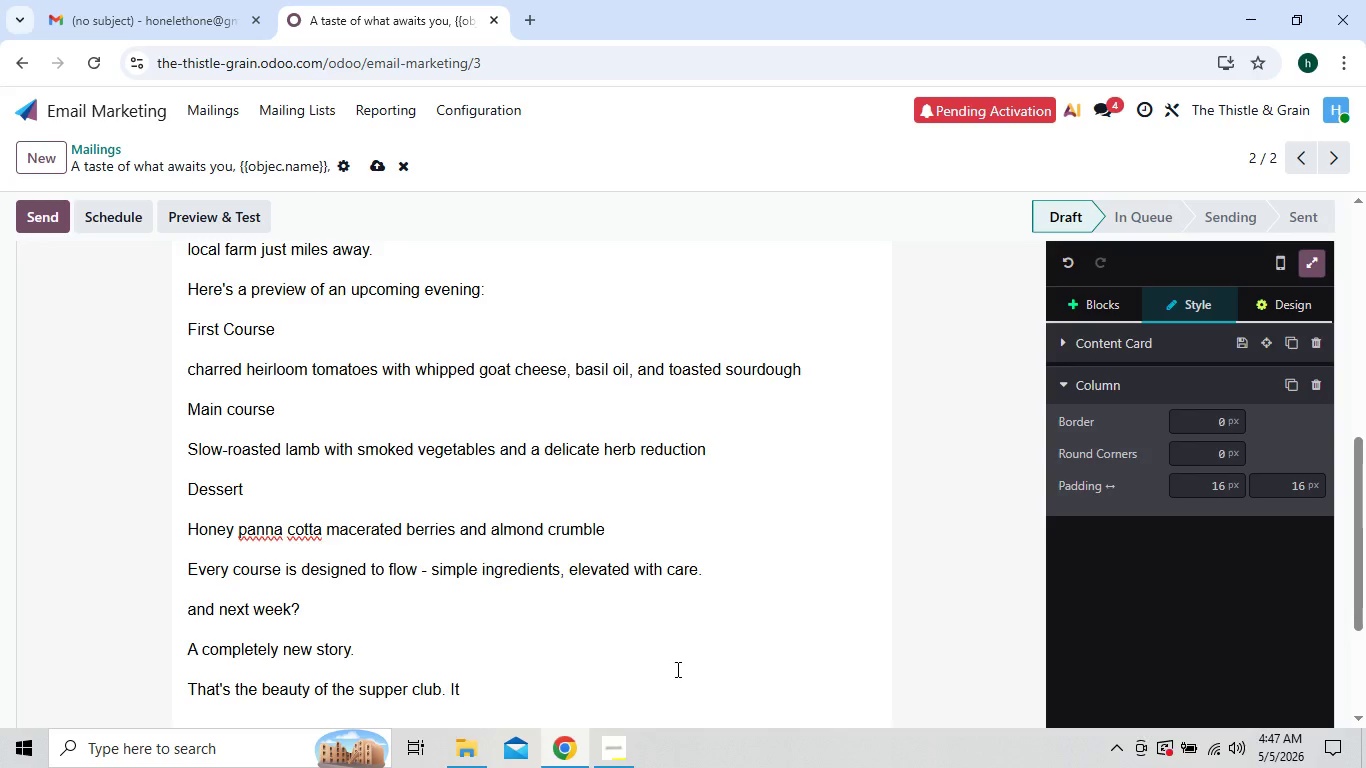 
key(ArrowRight)
 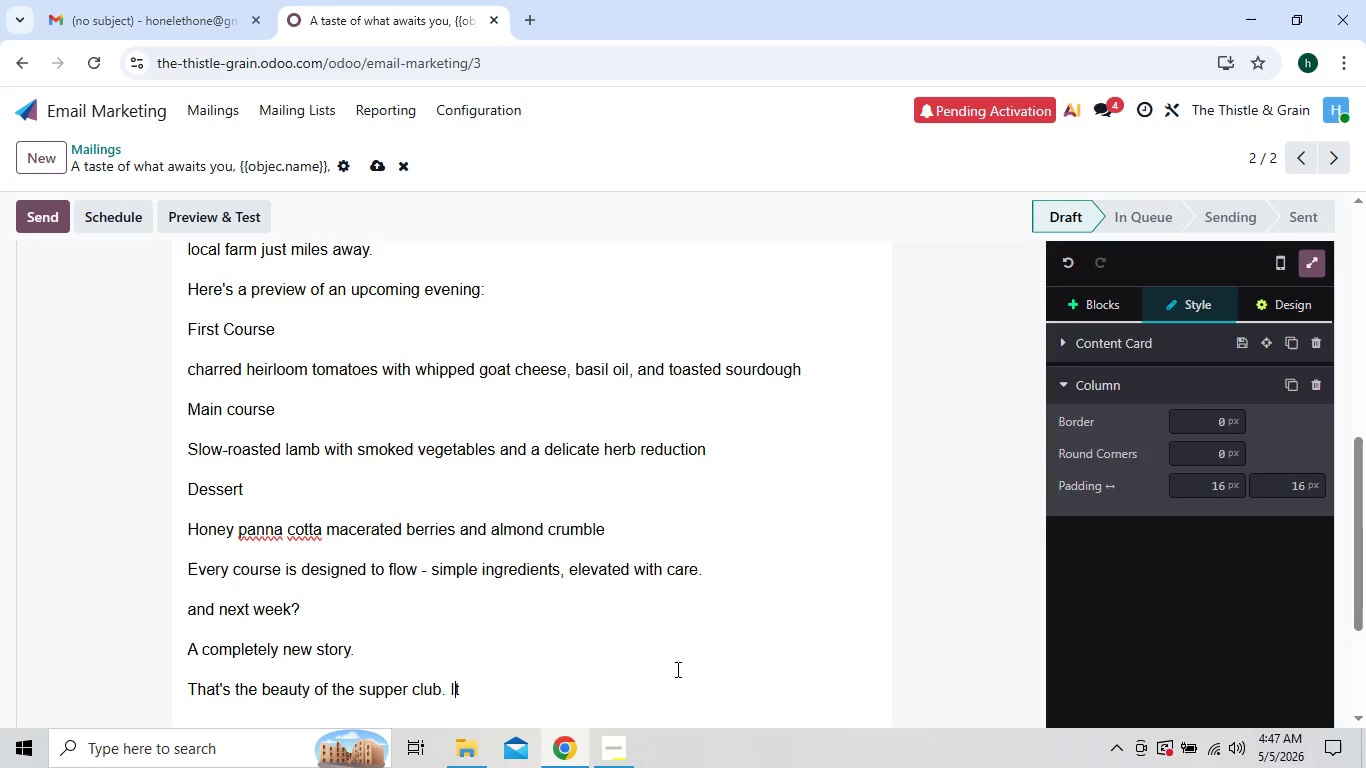 
key(ArrowRight)
 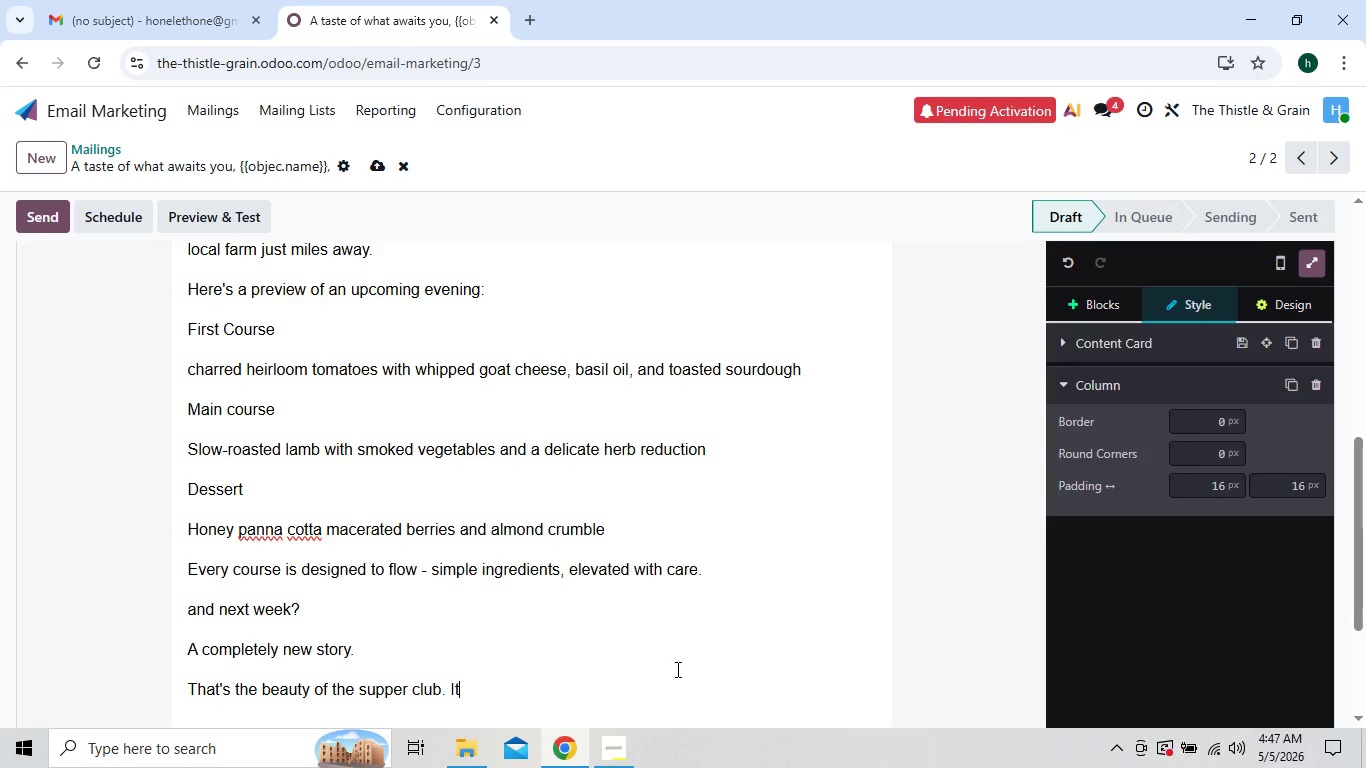 
key(ArrowRight)
 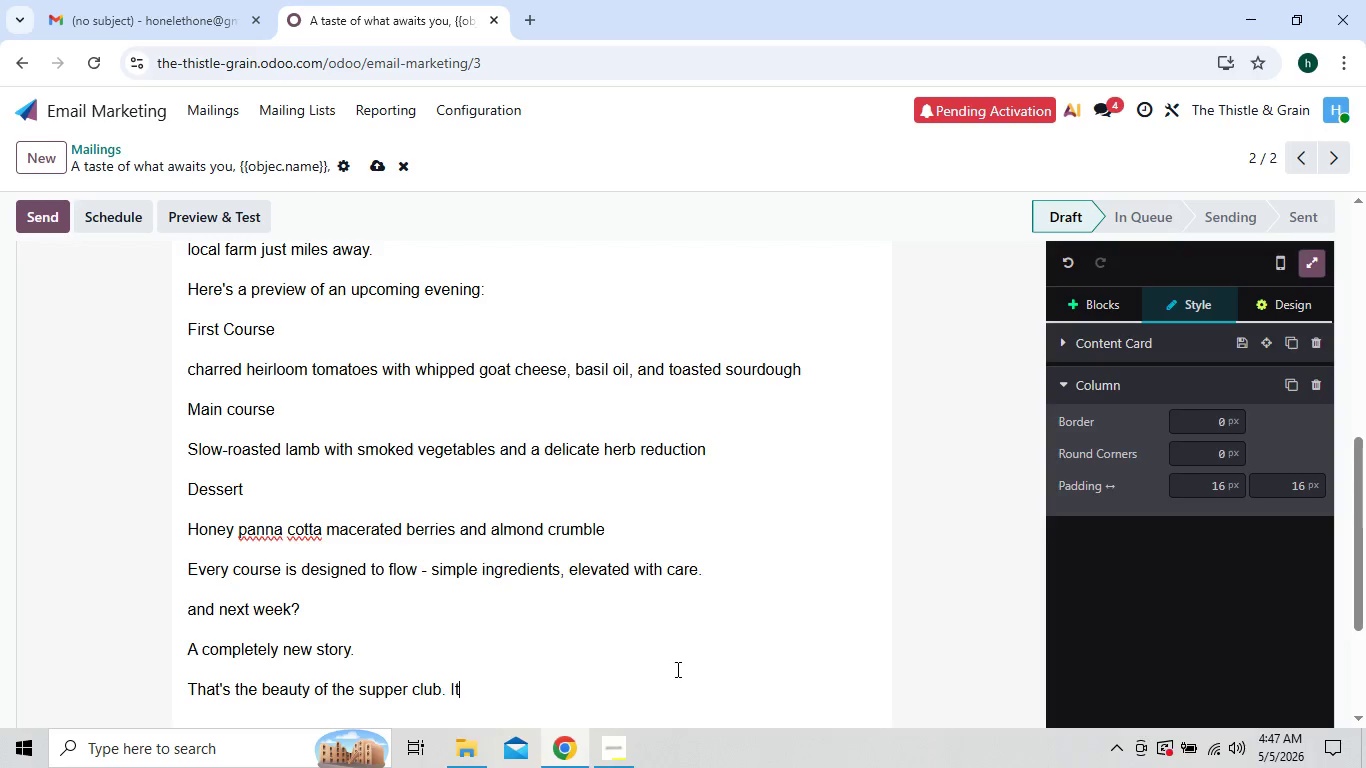 
type( never repeats)
 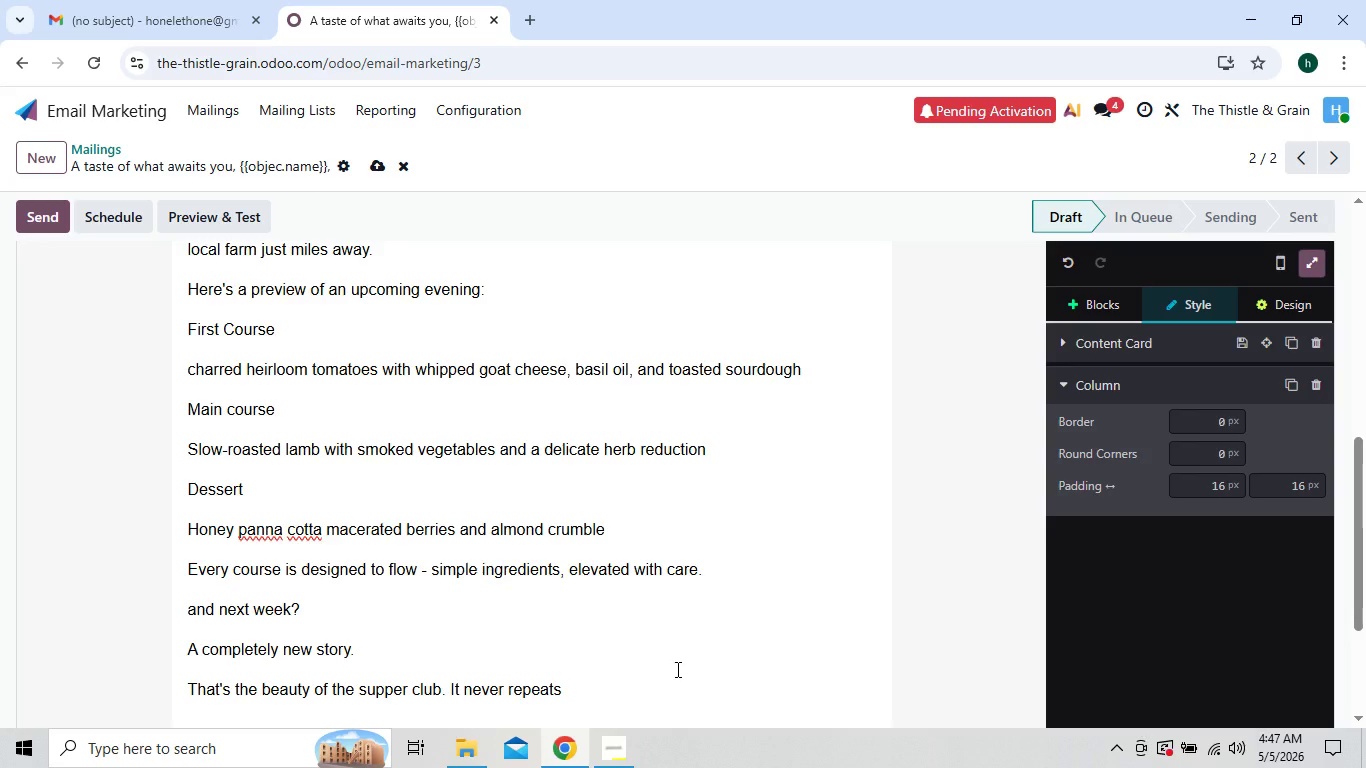 
key(Enter)
 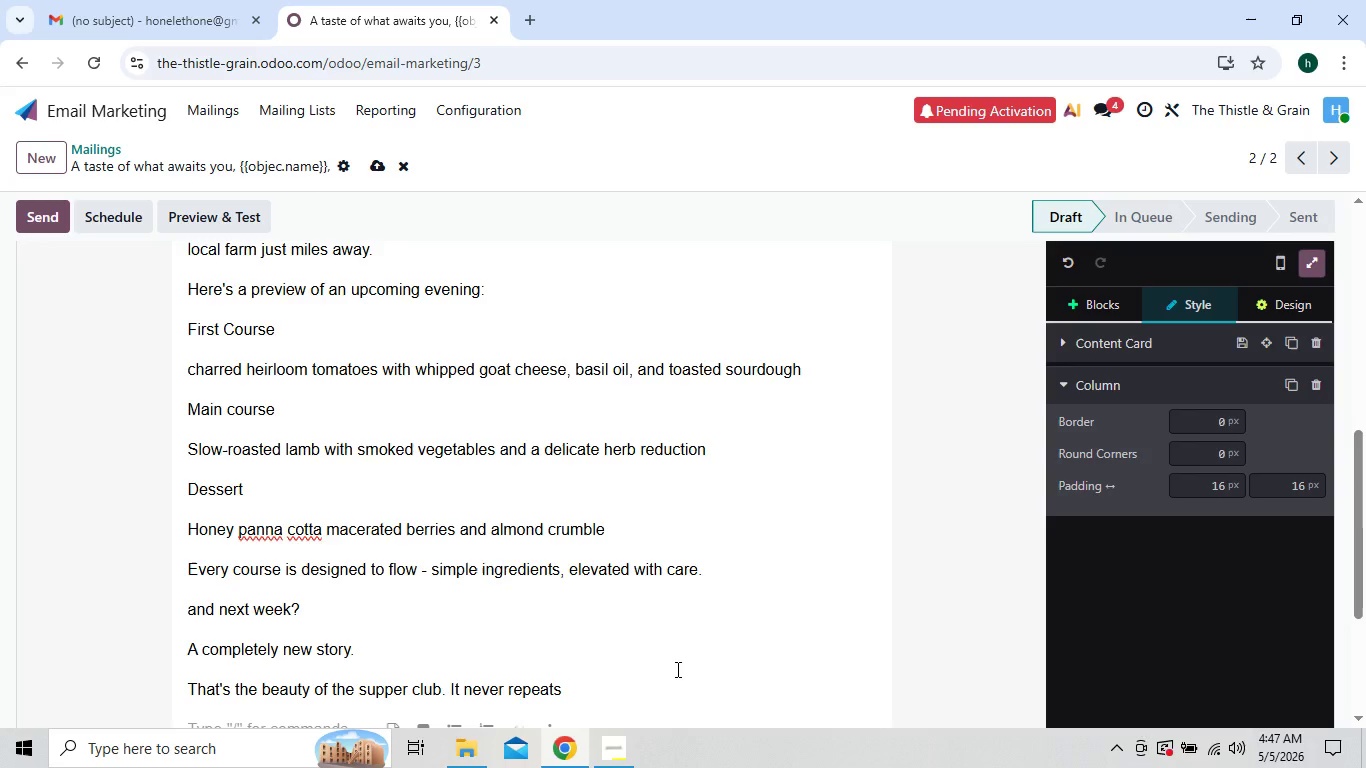 
mouse_move([648, 532])
 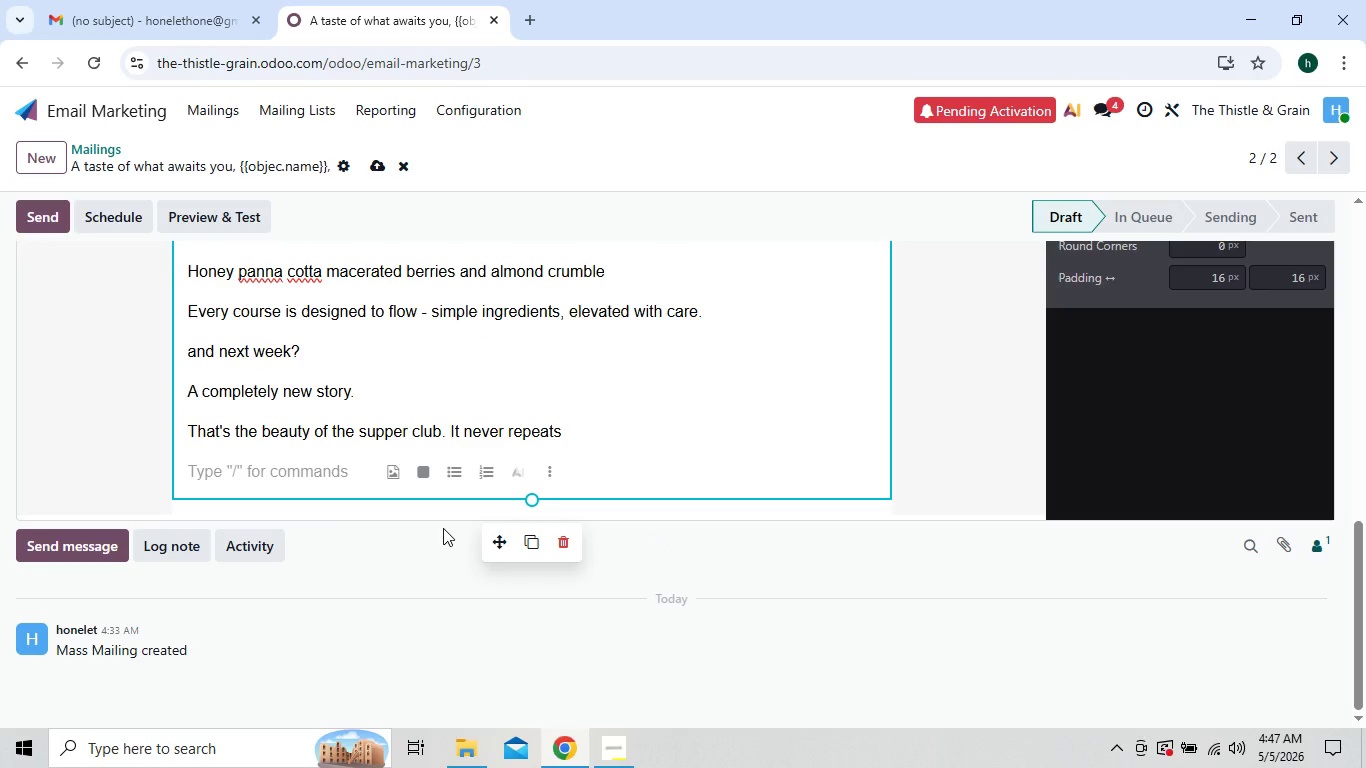 
key(CapsLock)
 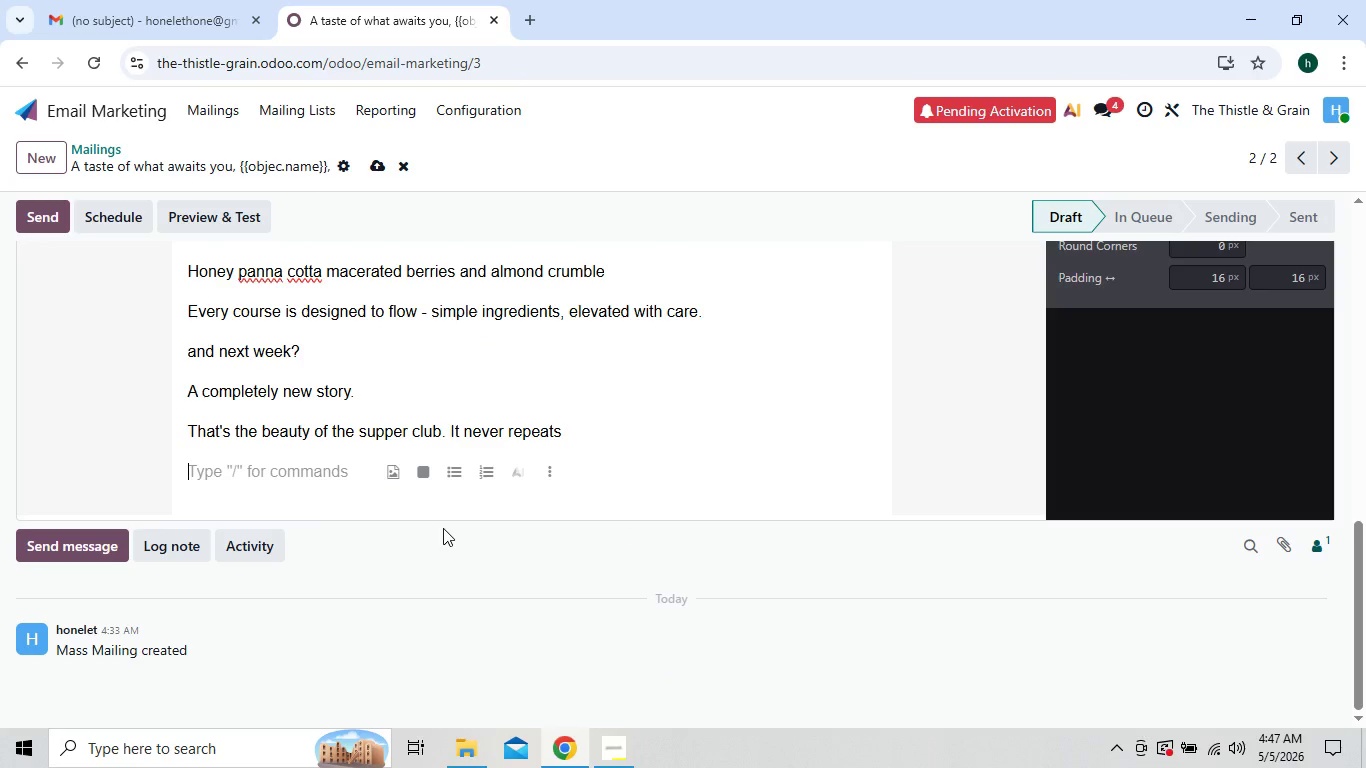 
key(E)
 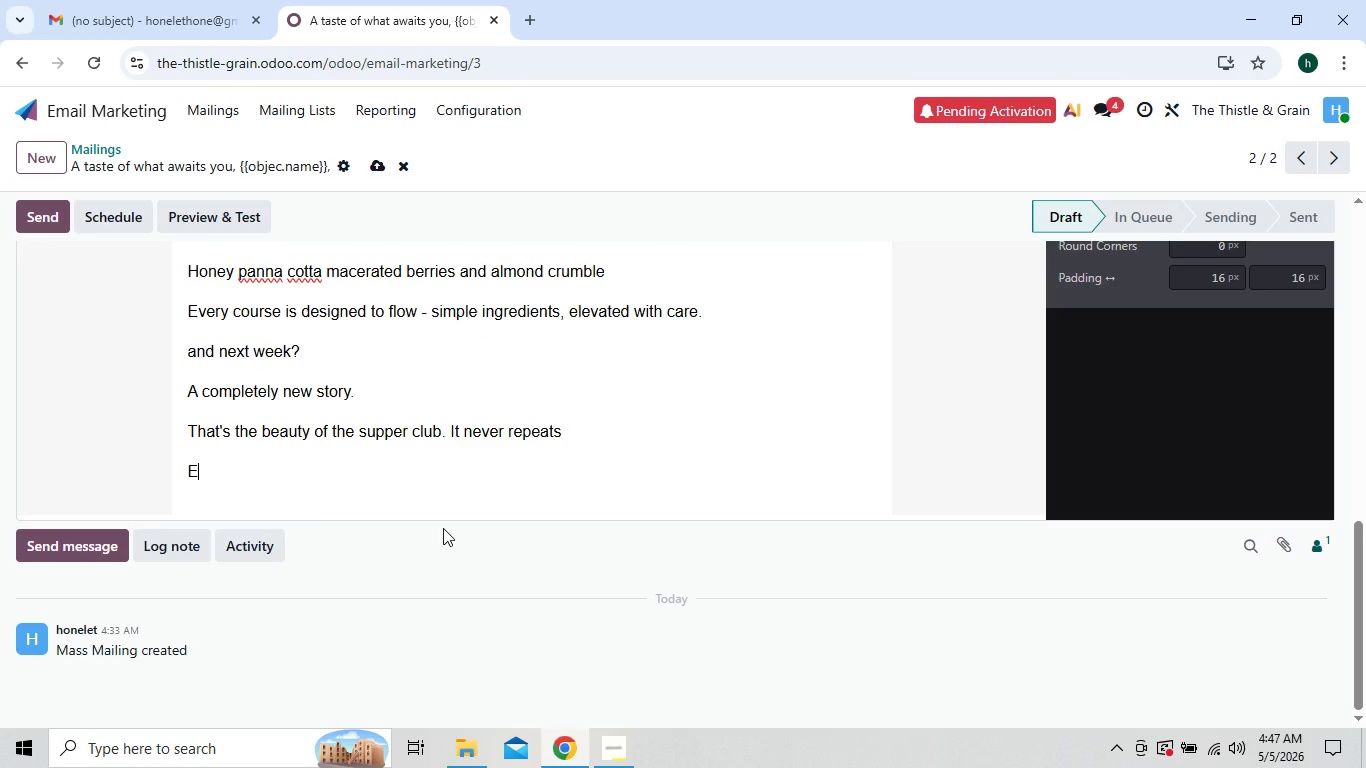 
key(CapsLock)
 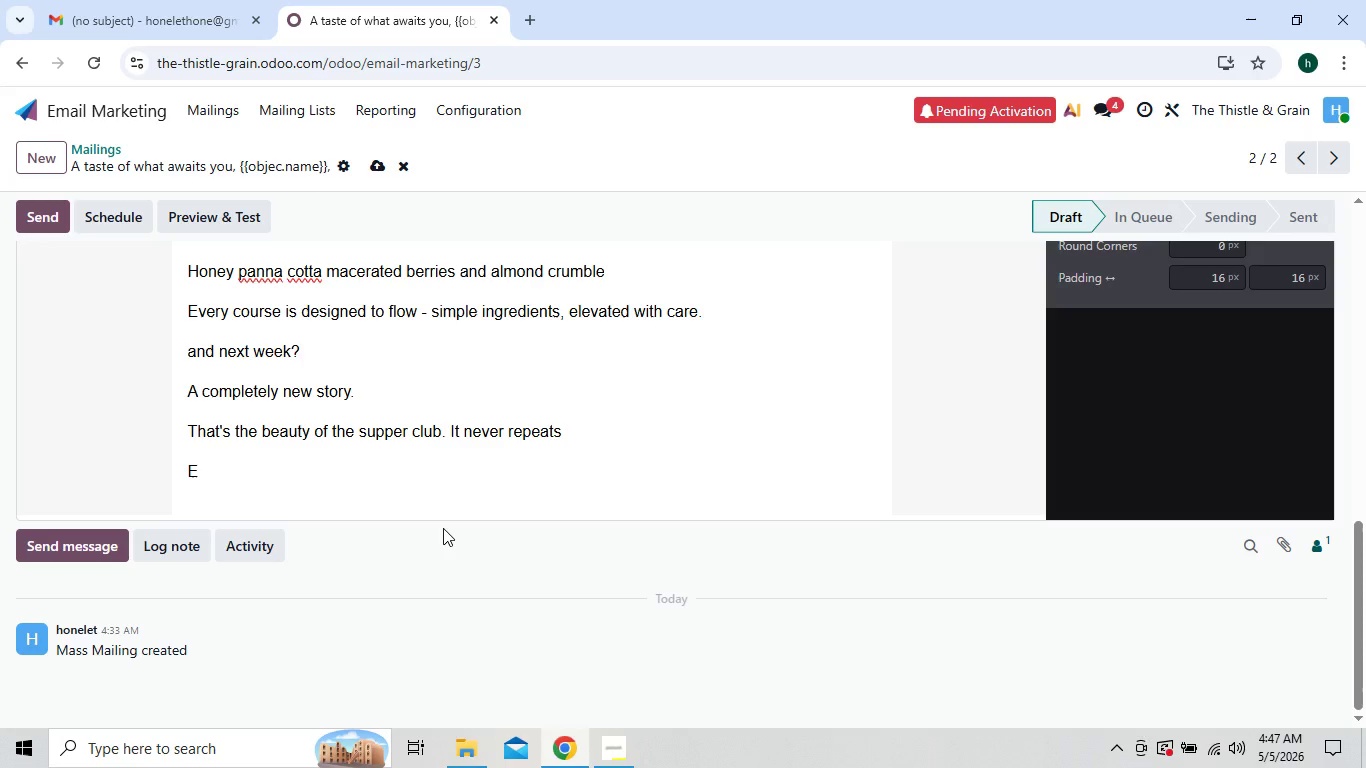 
type(xplore upcoming)
 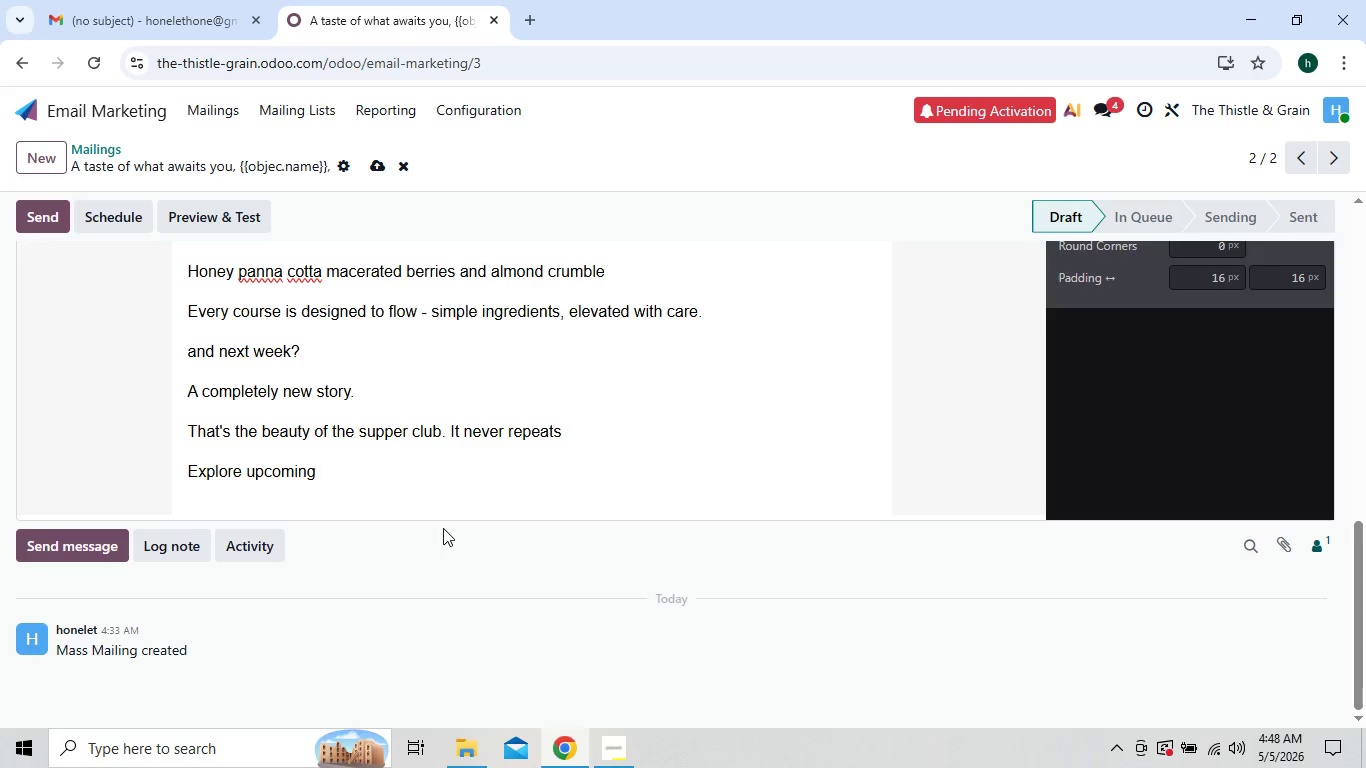 
wait(11.81)
 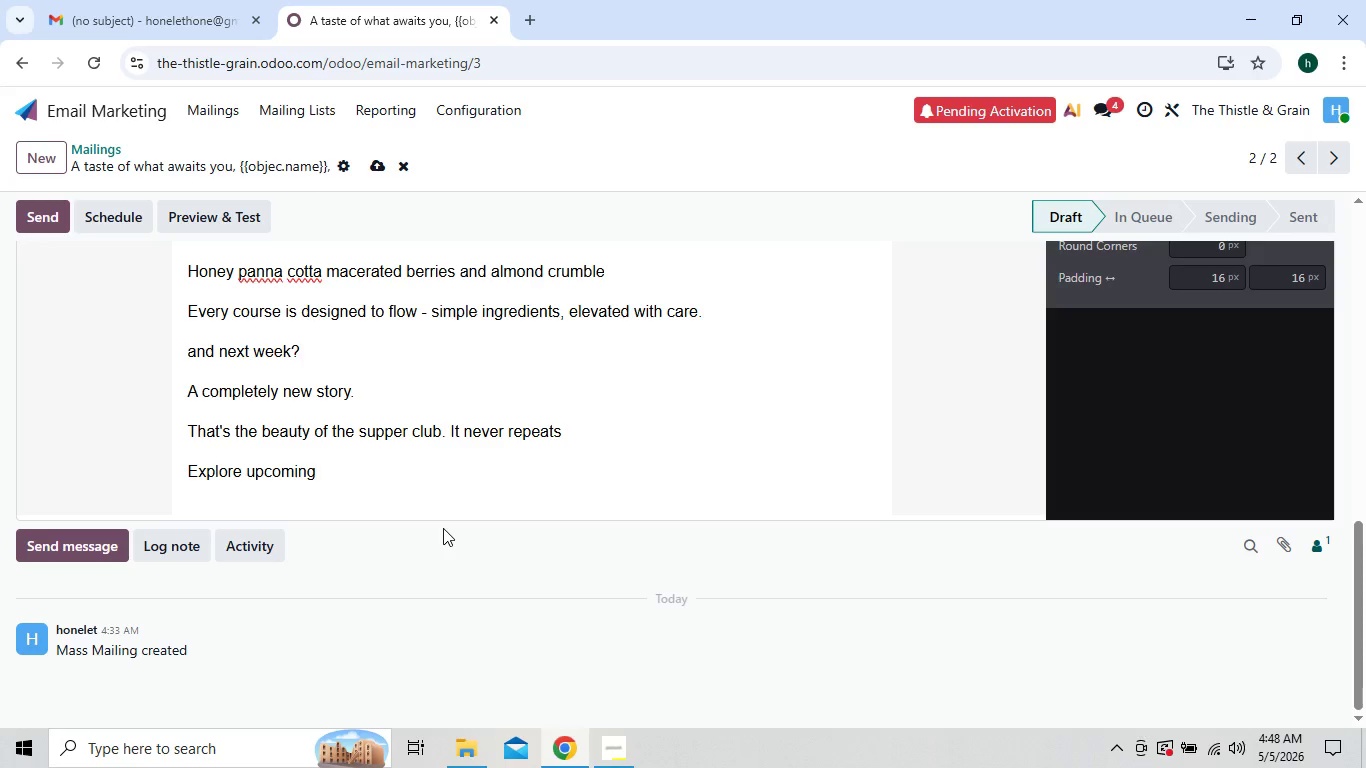 
left_click([614, 760])